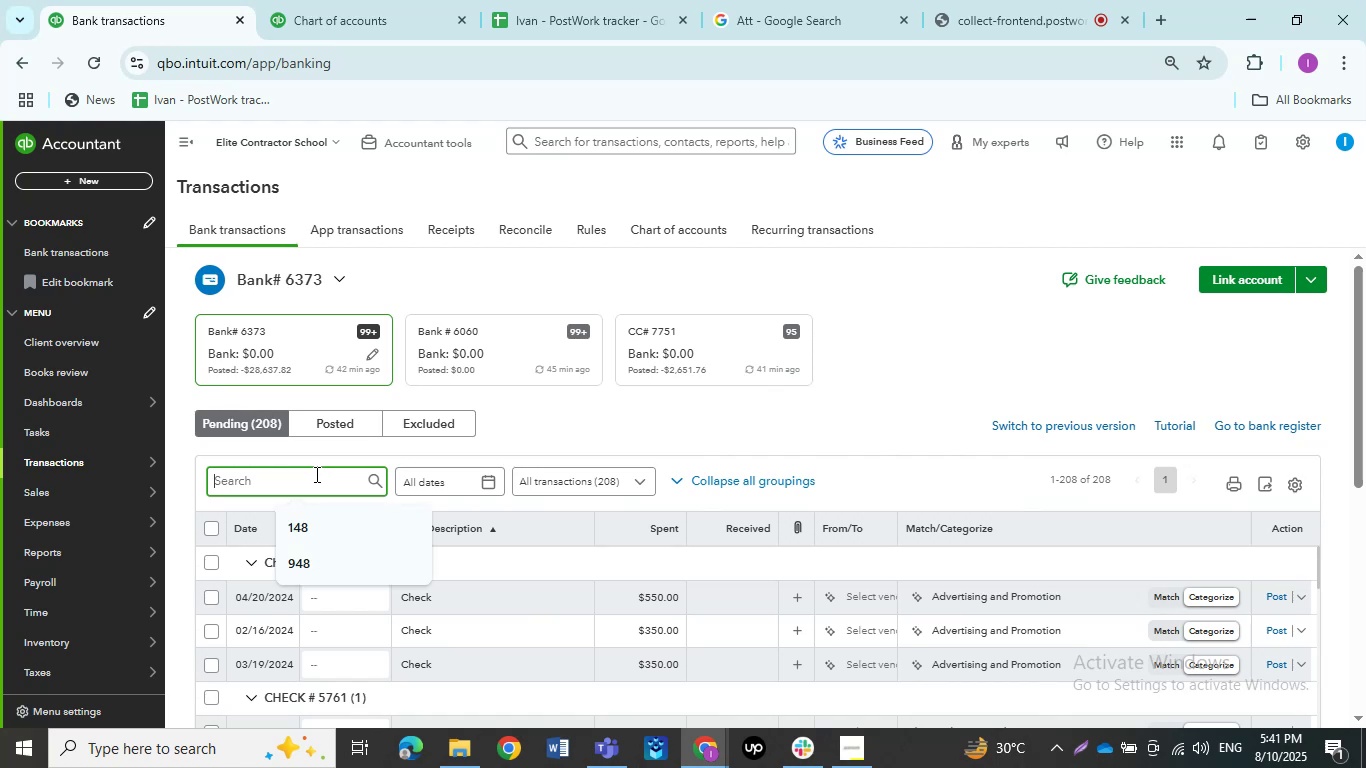 
type(amazon)
key(NumpadEnter)
 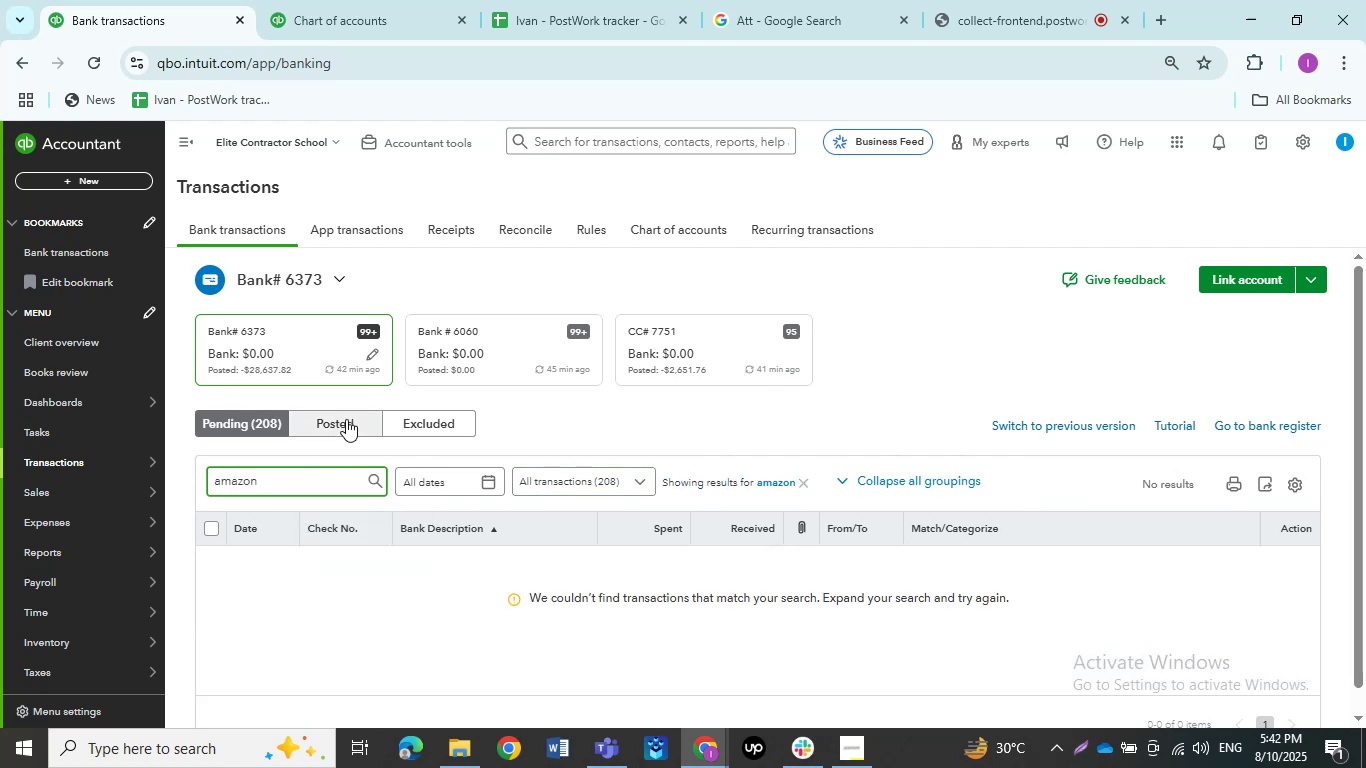 
left_click([346, 419])
 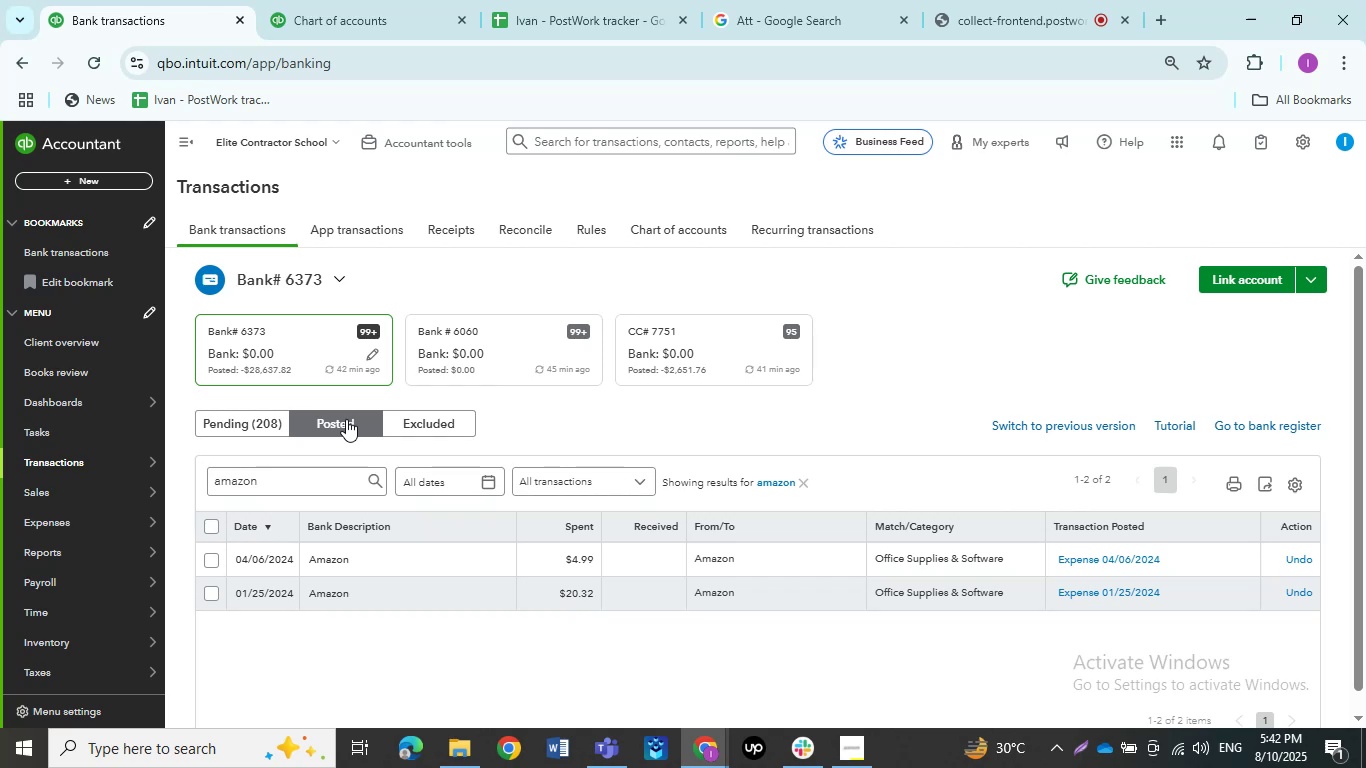 
wait(7.57)
 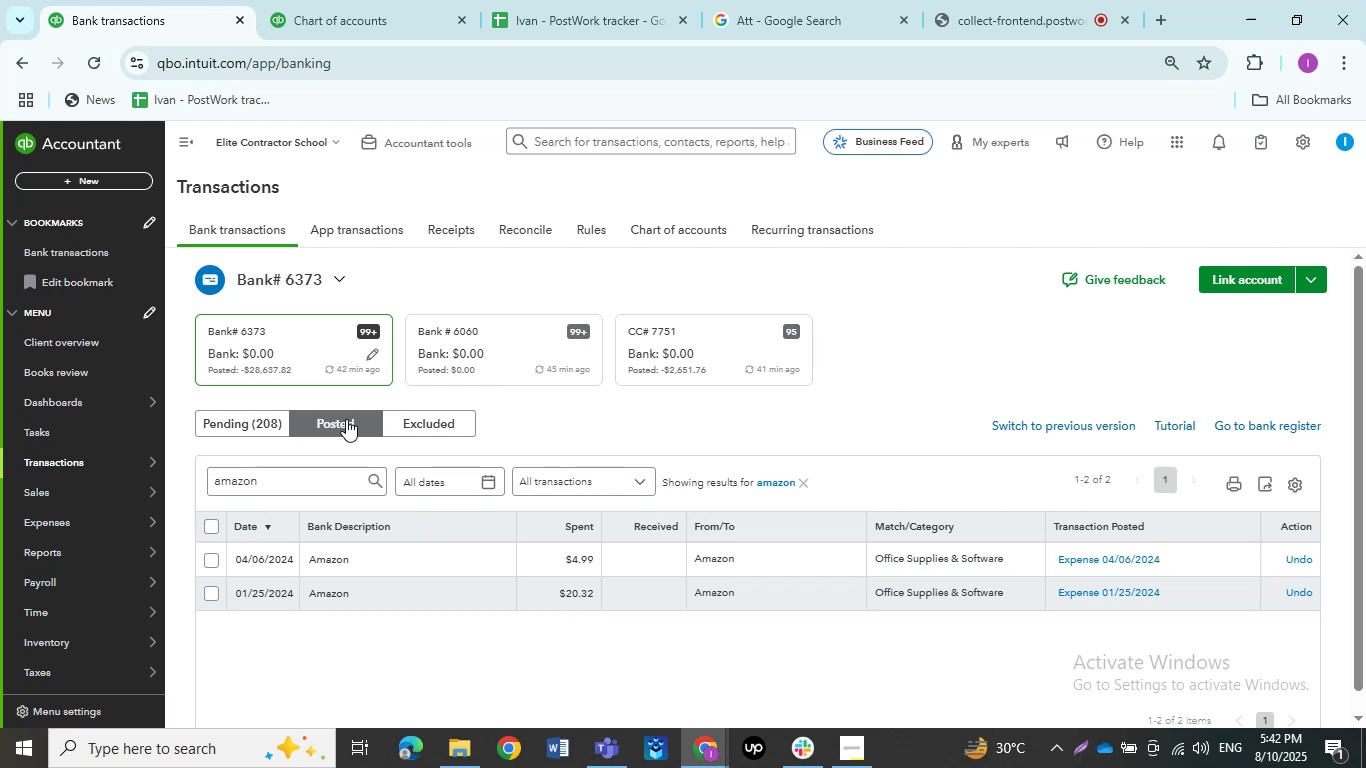 
left_click([210, 523])
 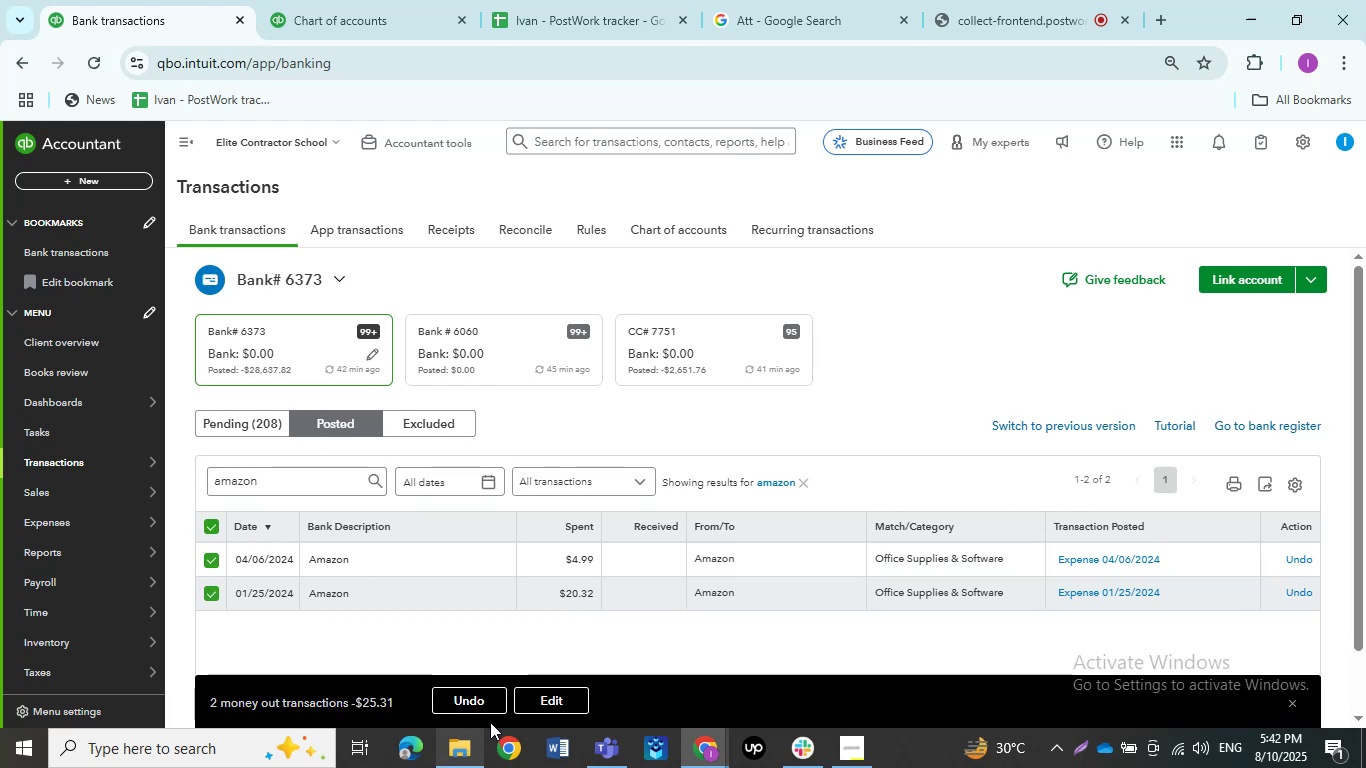 
left_click([526, 704])
 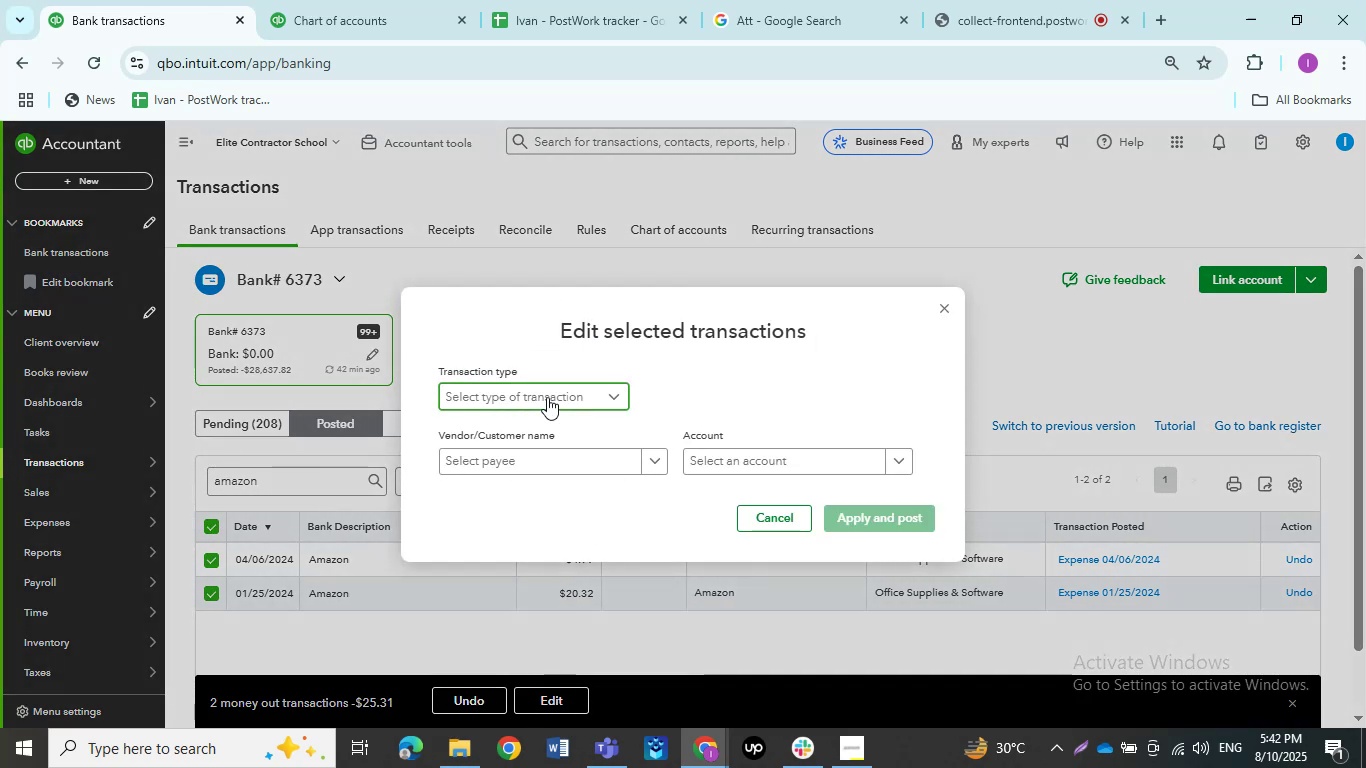 
double_click([542, 413])
 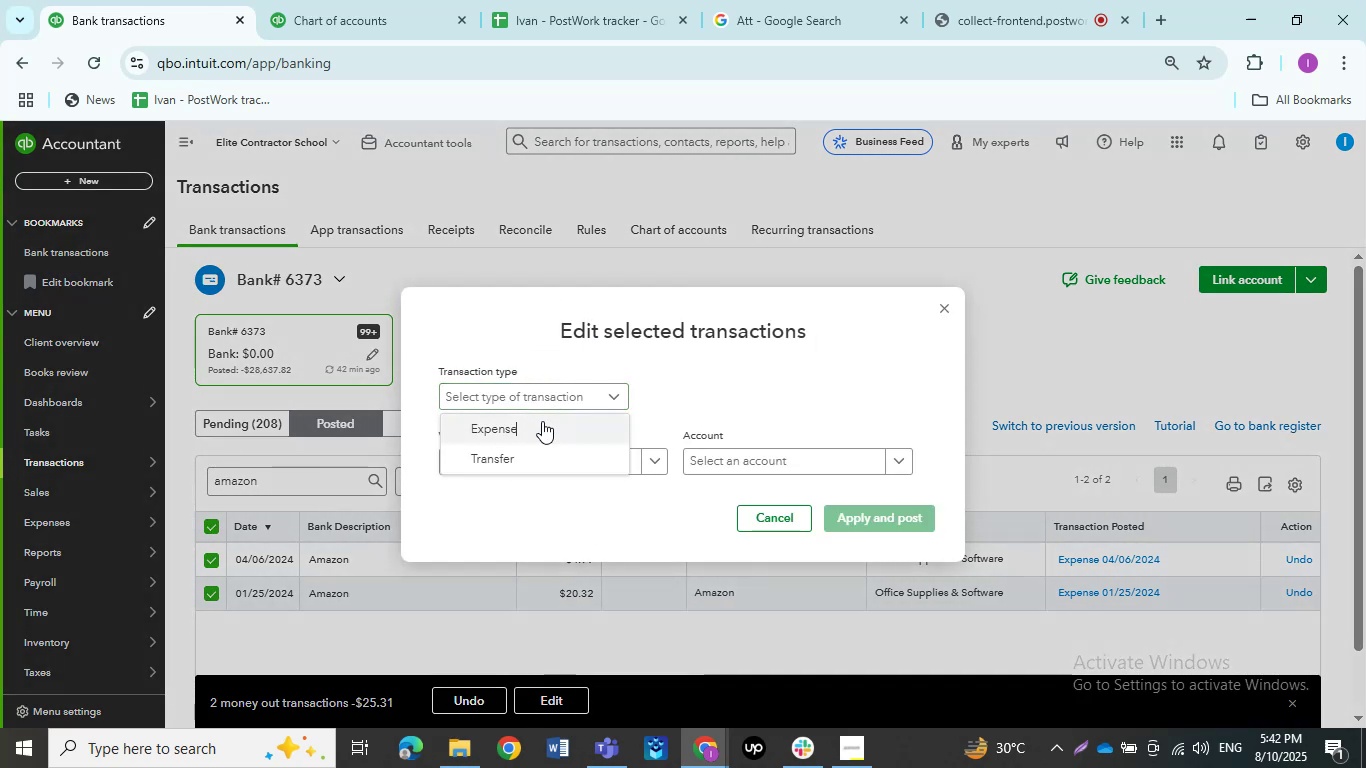 
triple_click([542, 421])
 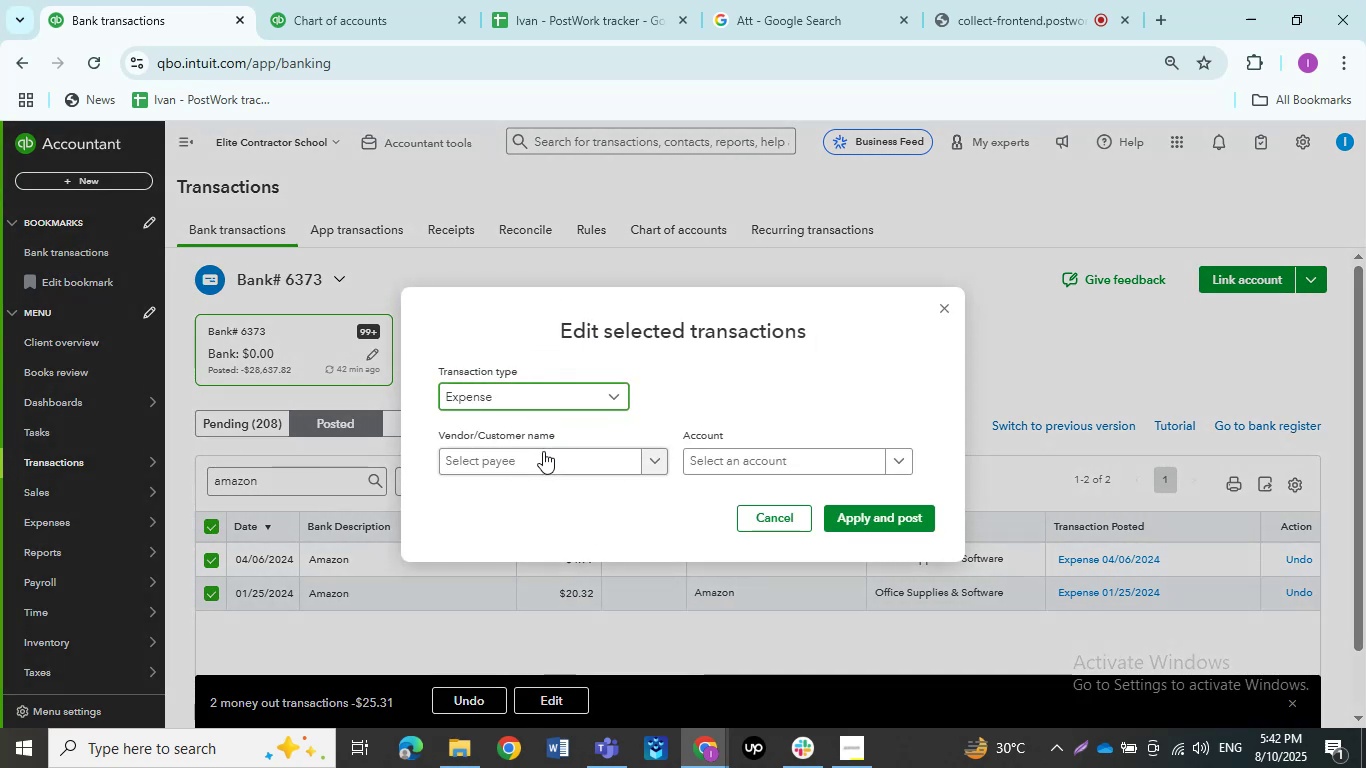 
left_click([540, 458])
 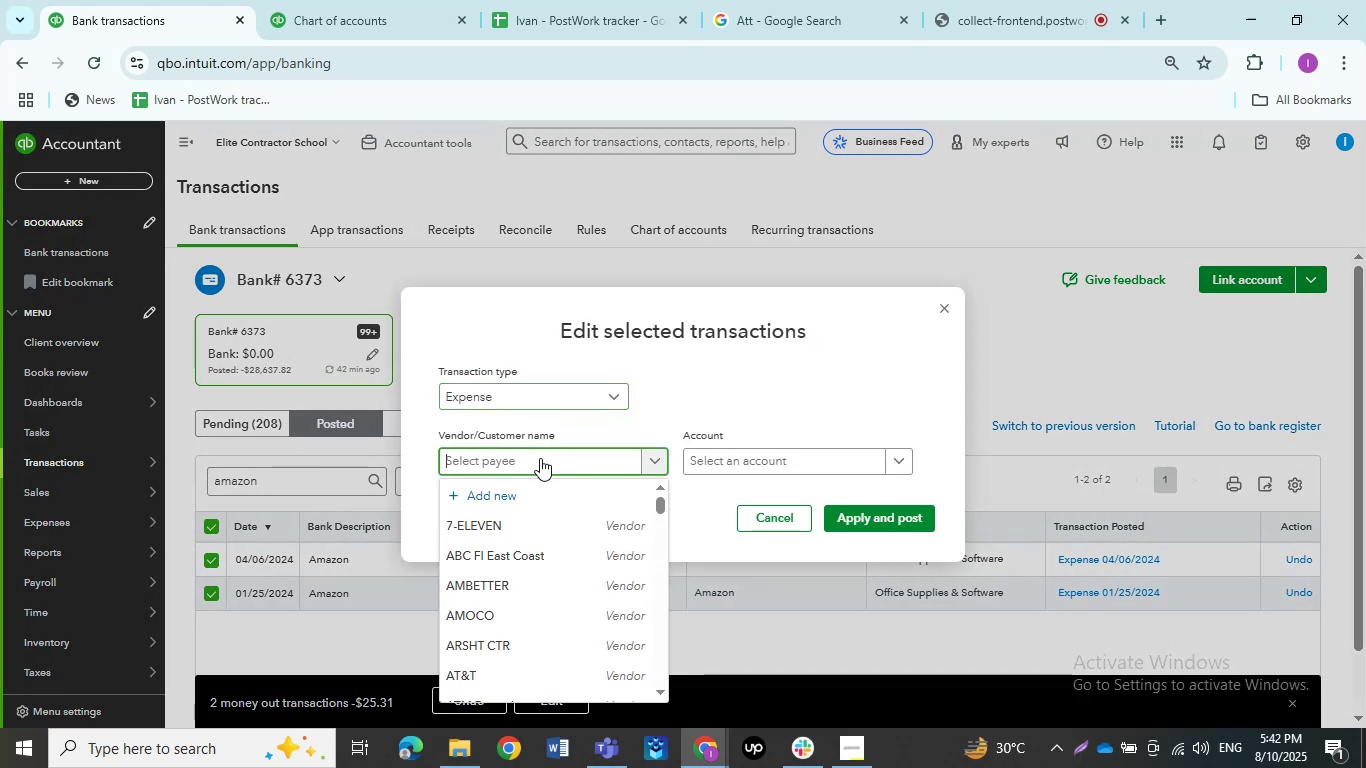 
type(amazon)
 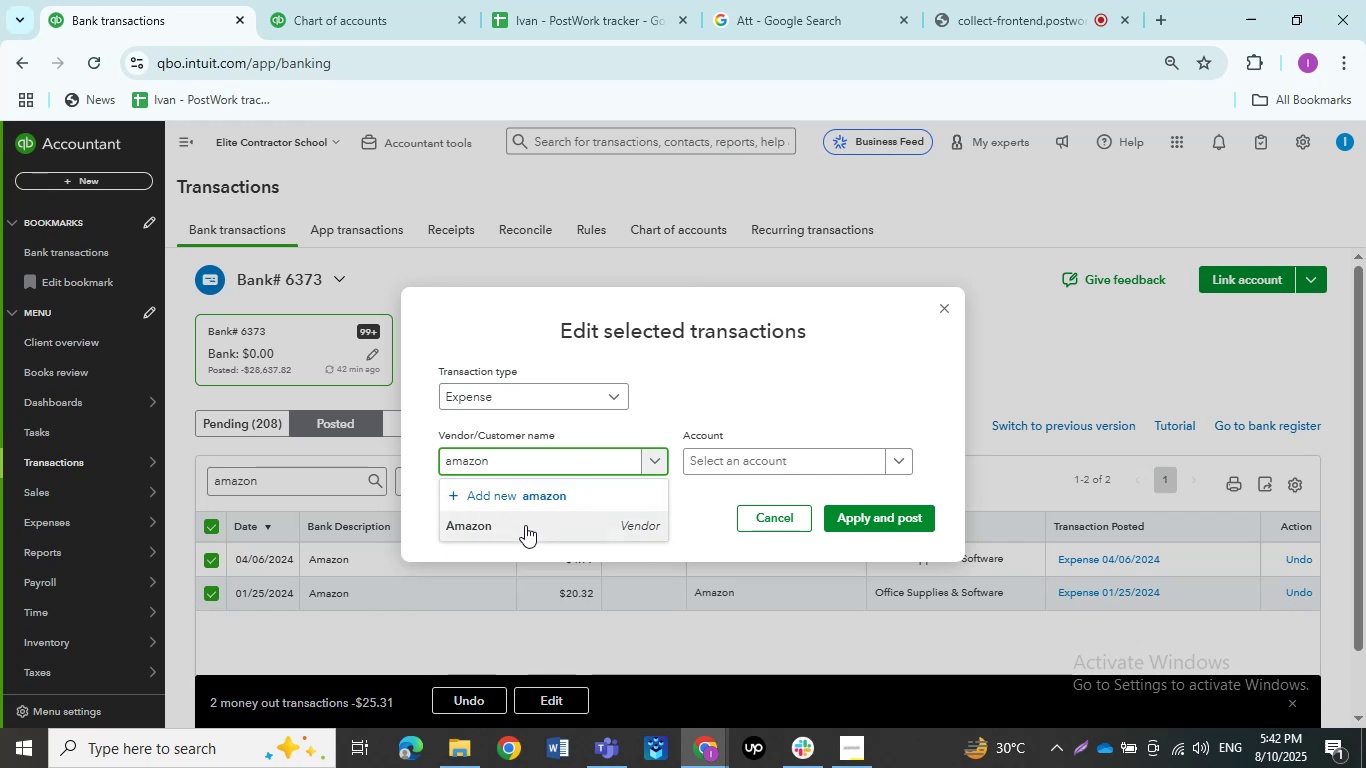 
left_click([525, 525])
 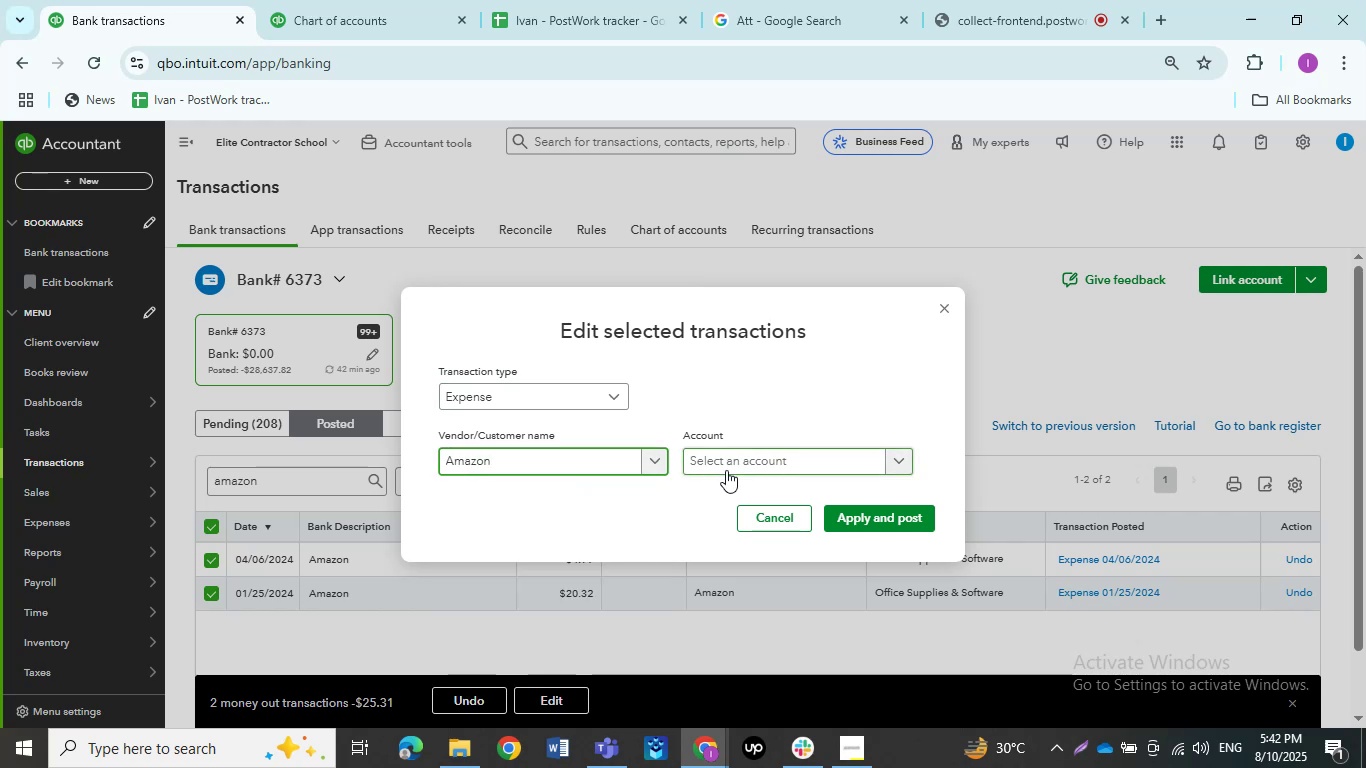 
left_click([726, 470])
 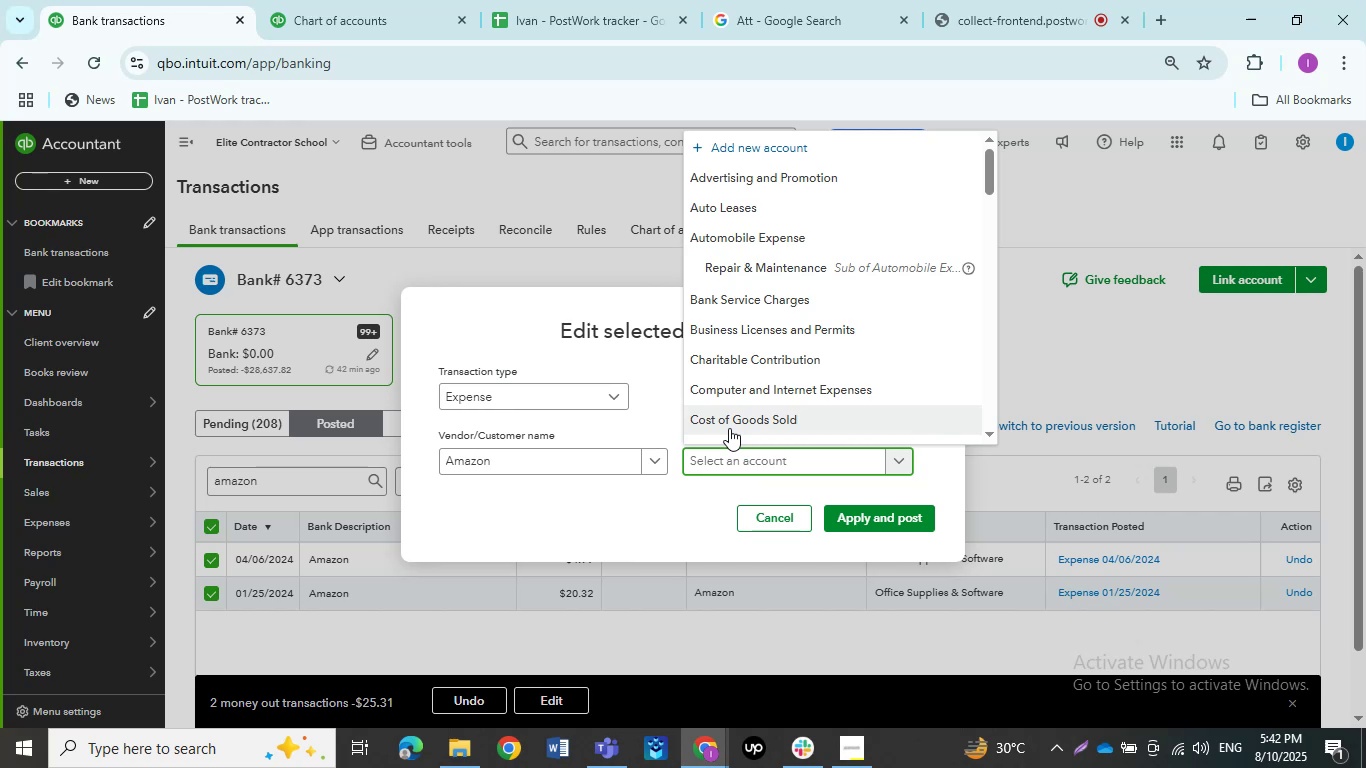 
wait(6.77)
 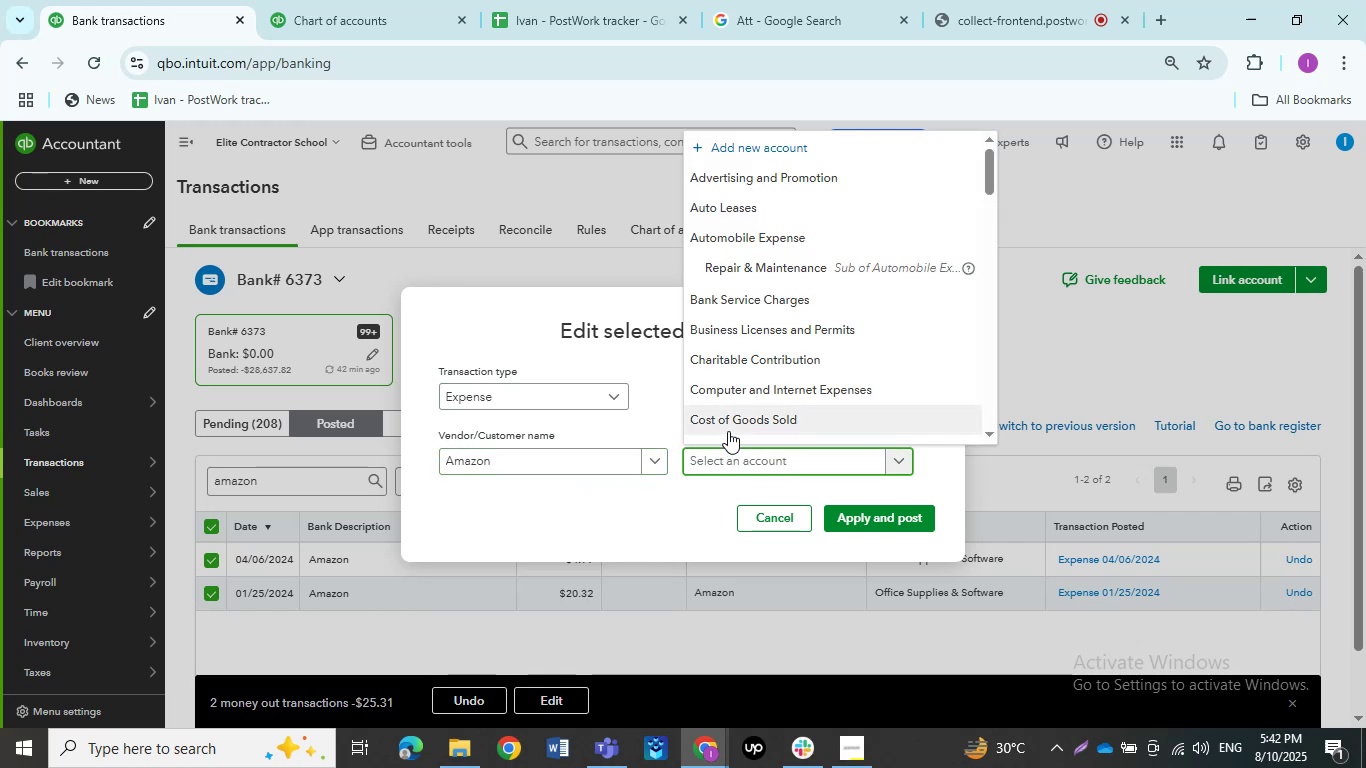 
type(job)
 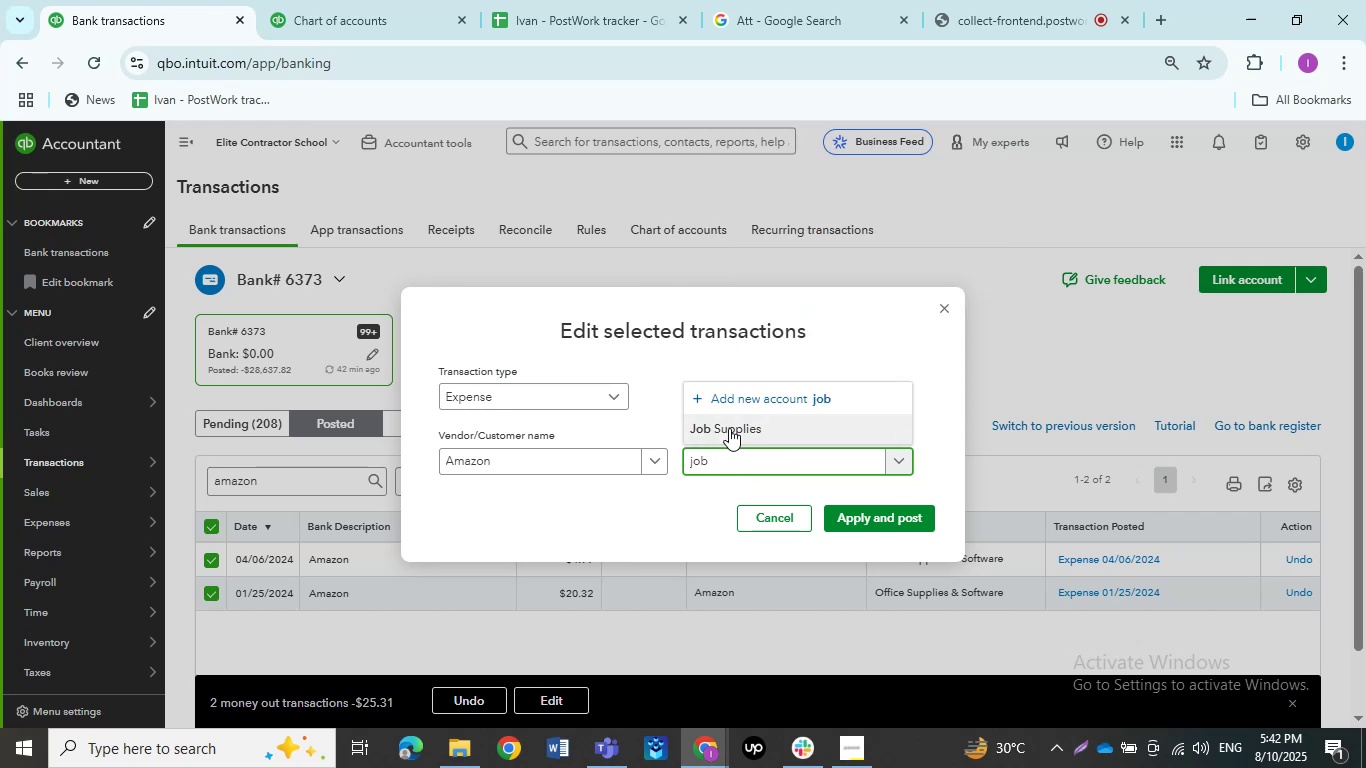 
left_click([729, 428])
 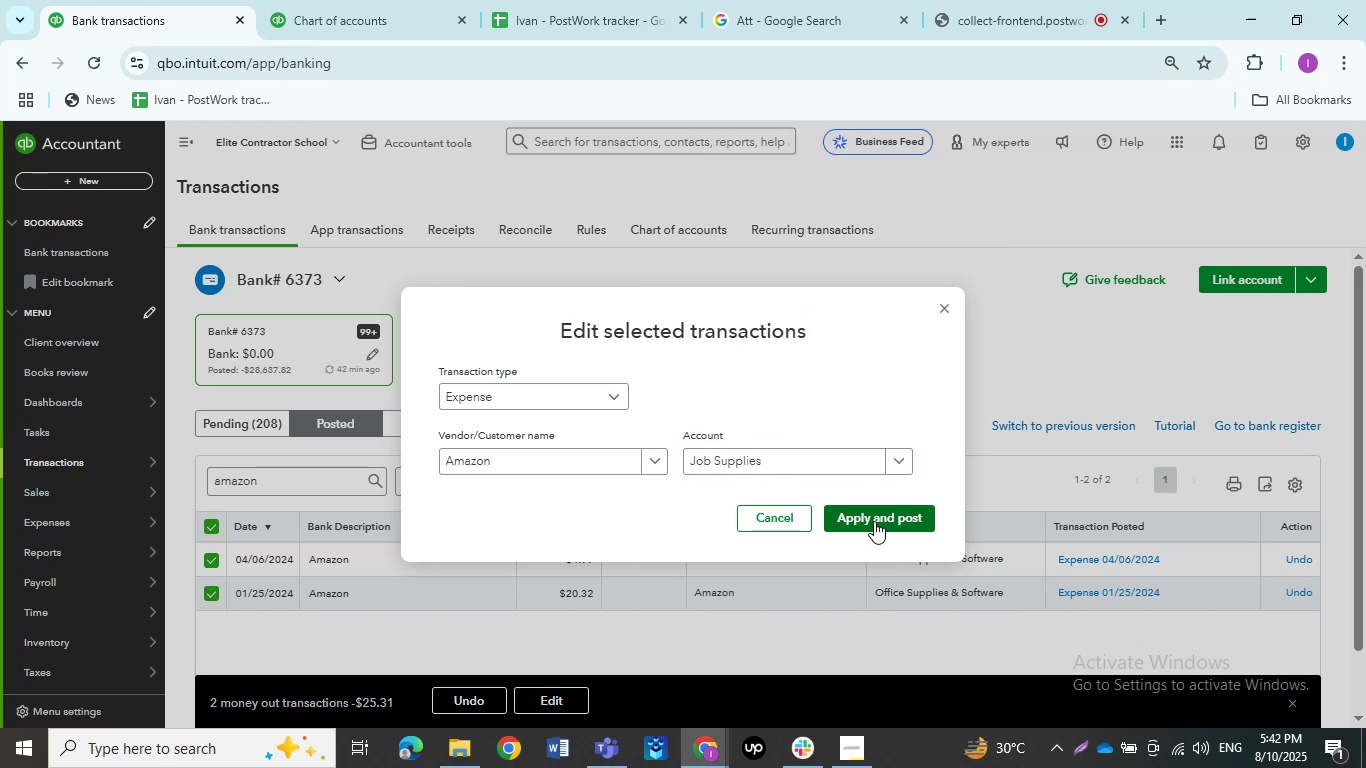 
left_click([874, 521])
 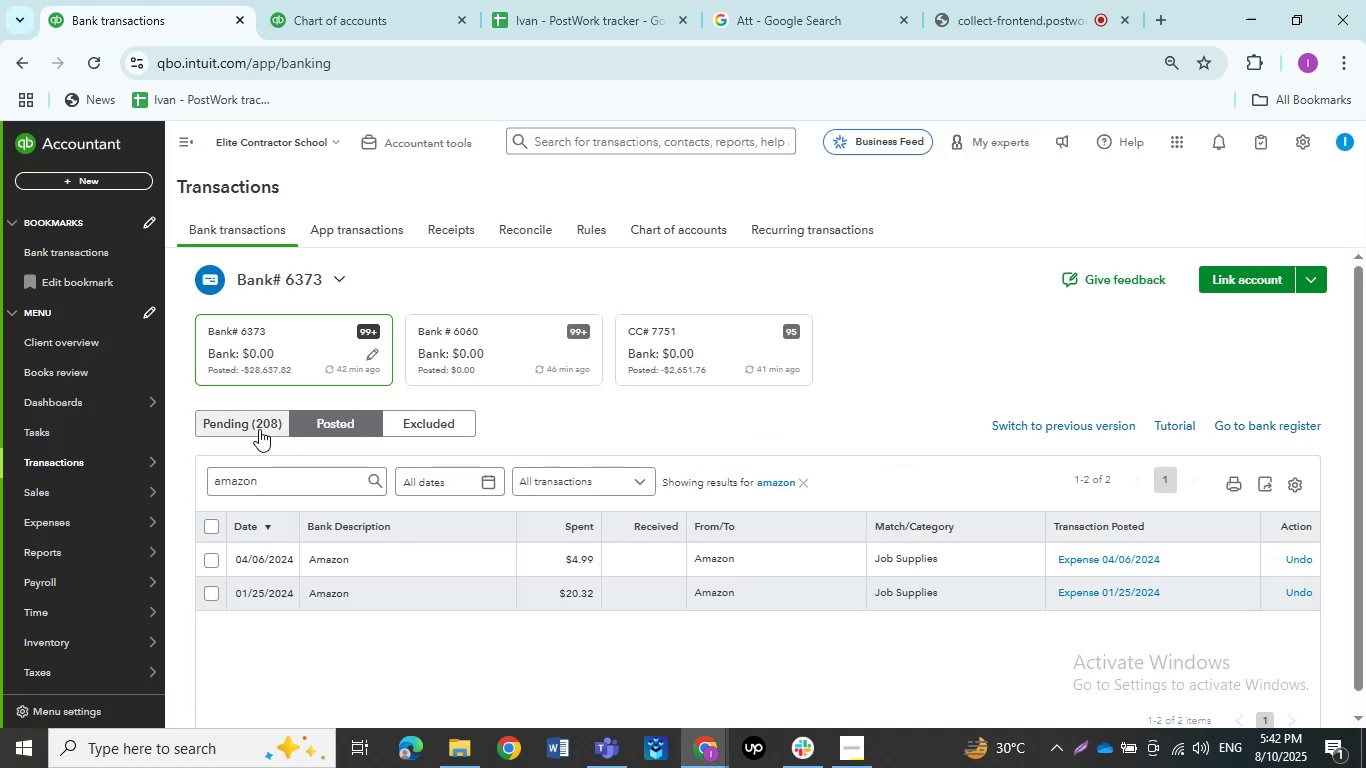 
left_click([259, 429])
 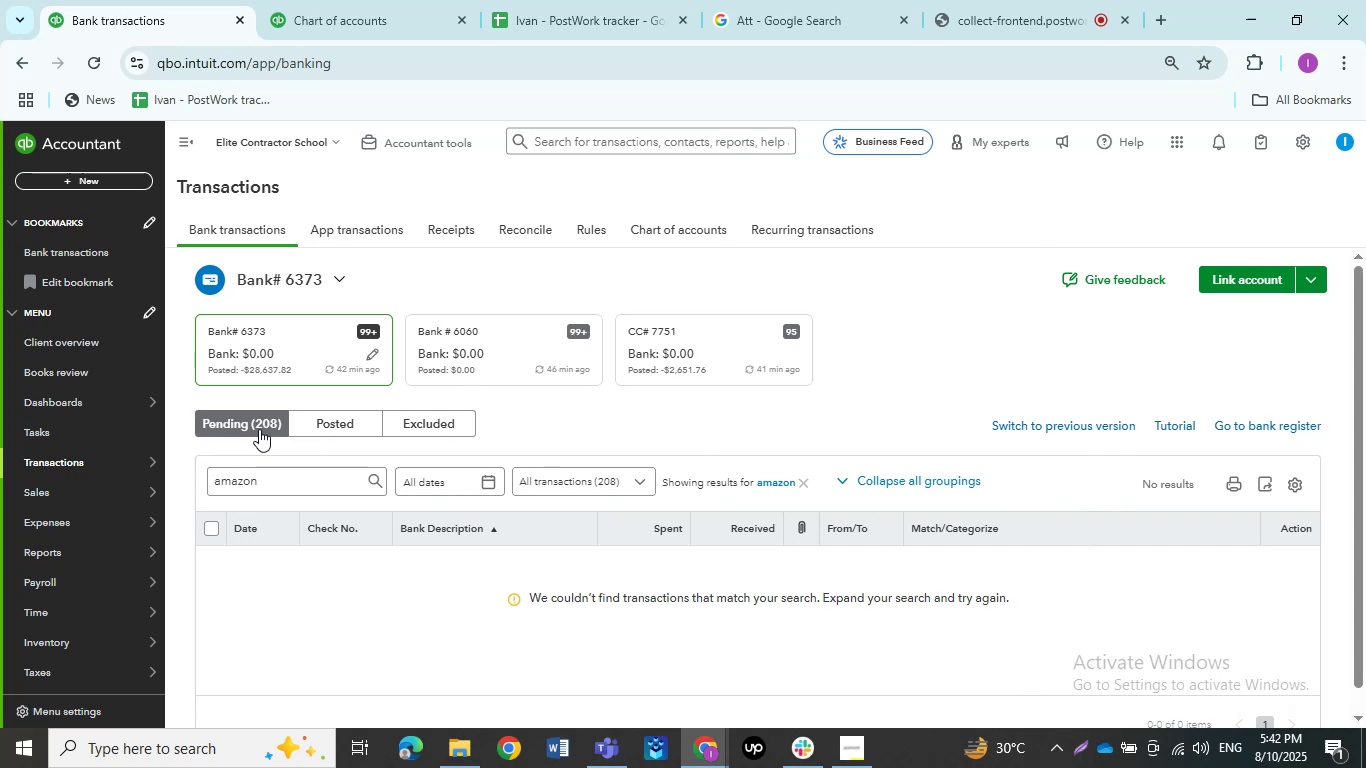 
wait(17.75)
 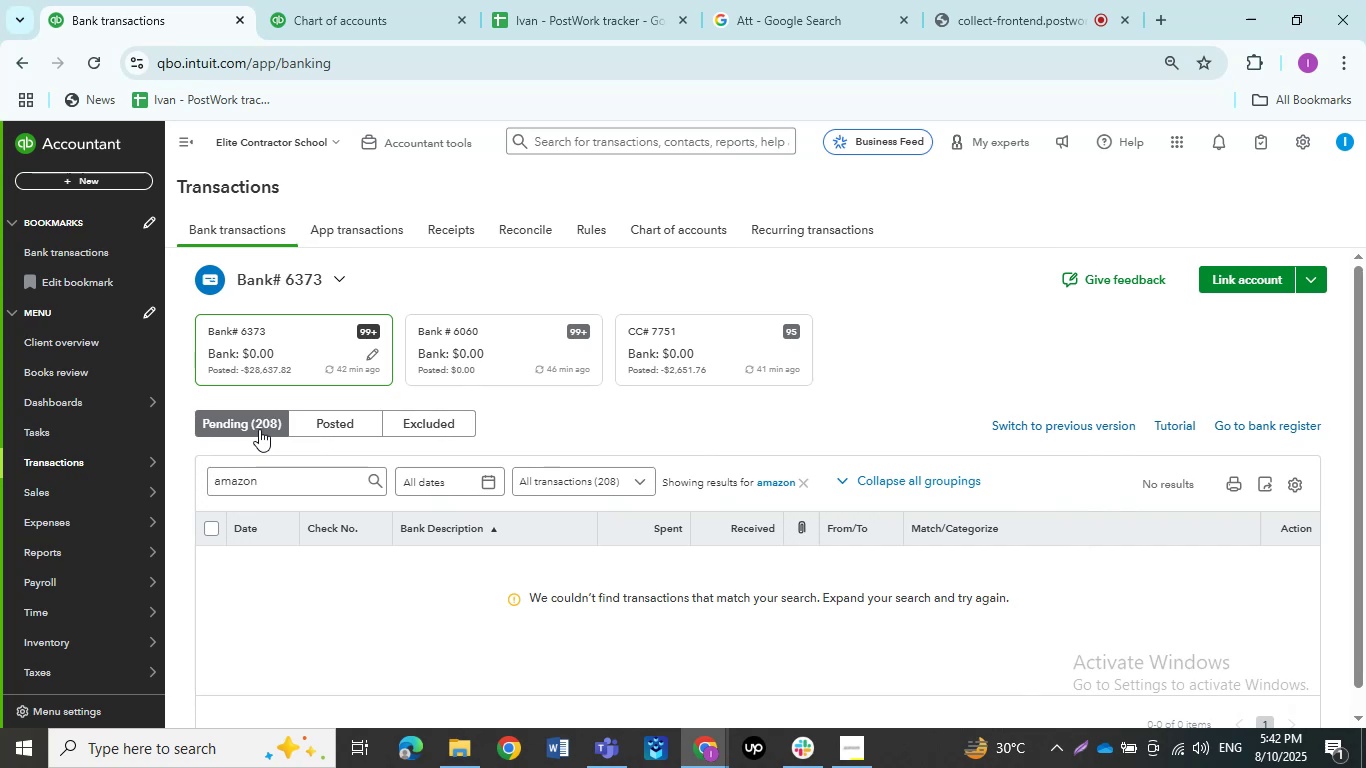 
scroll: coordinate [380, 401], scroll_direction: down, amount: 1.0
 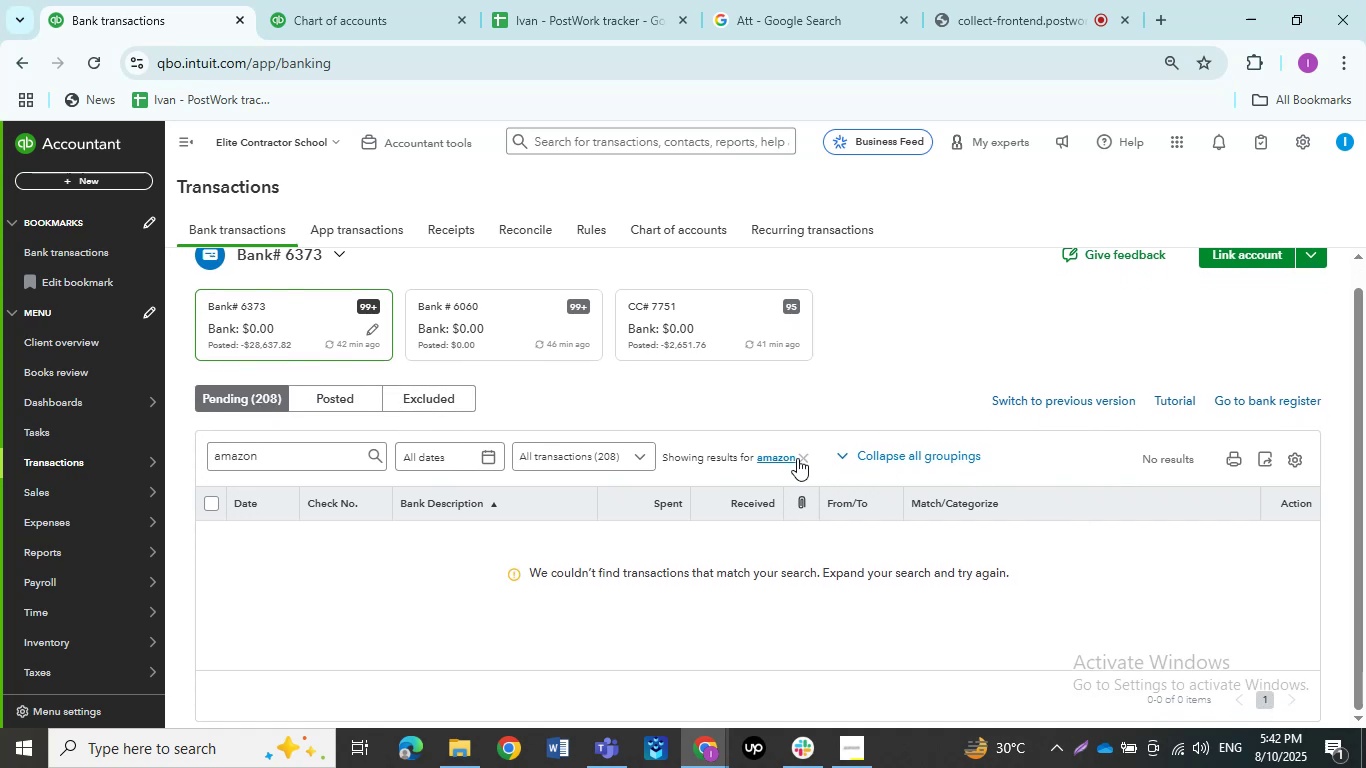 
left_click([809, 457])
 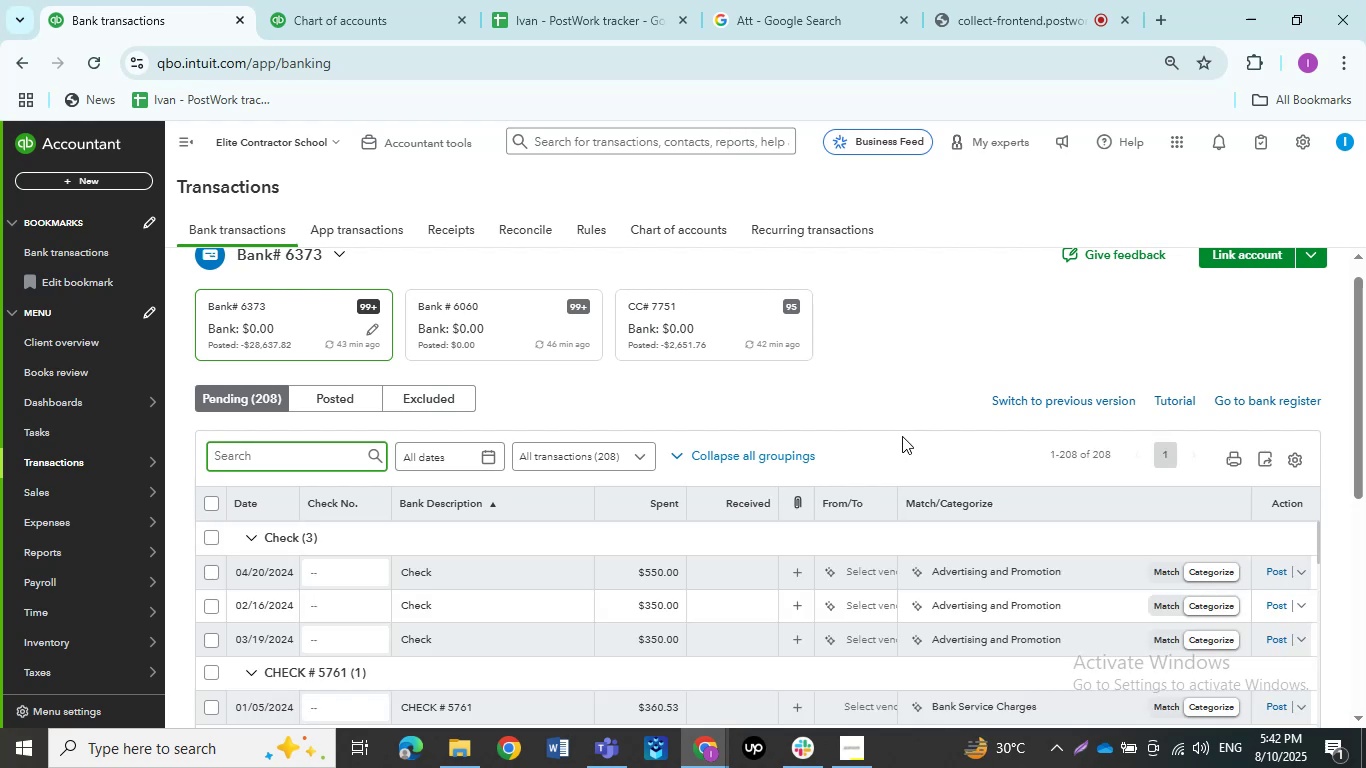 
scroll: coordinate [879, 484], scroll_direction: down, amount: 6.0
 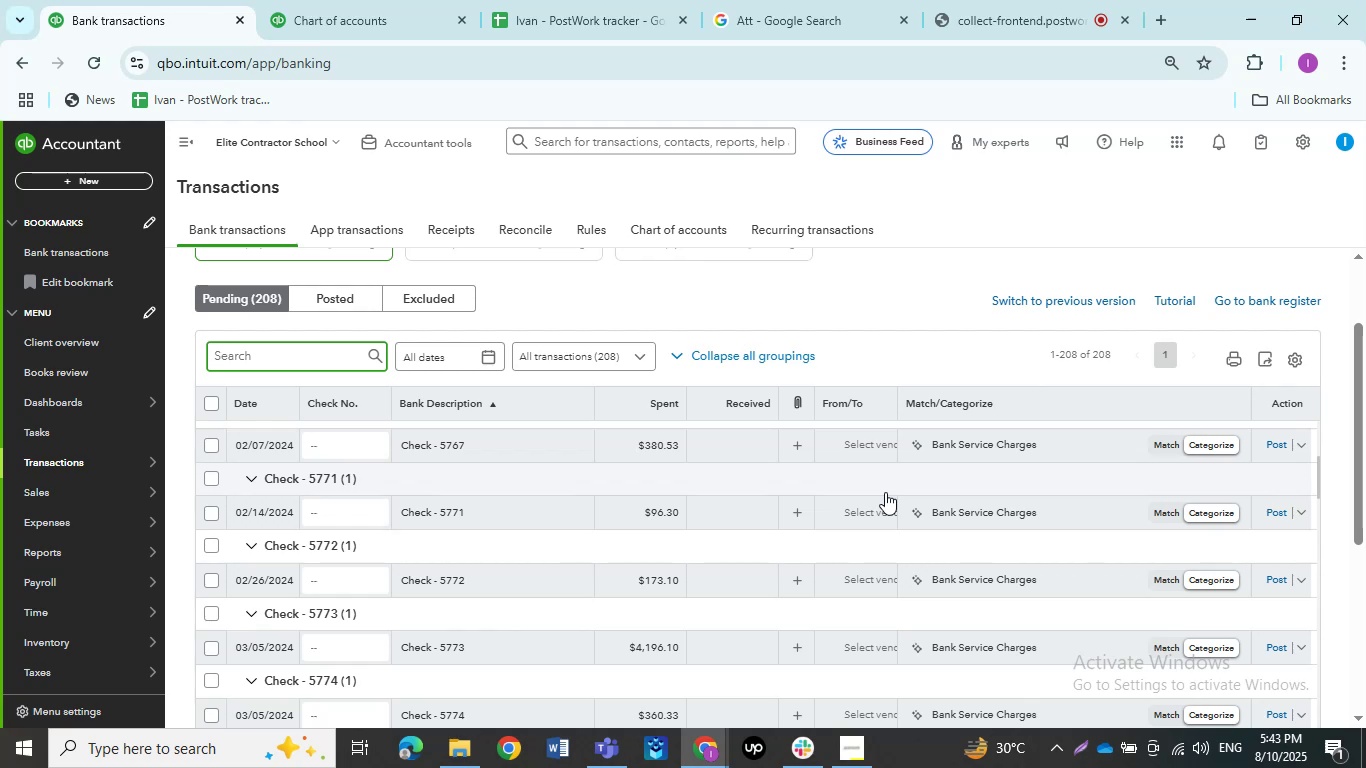 
wait(19.06)
 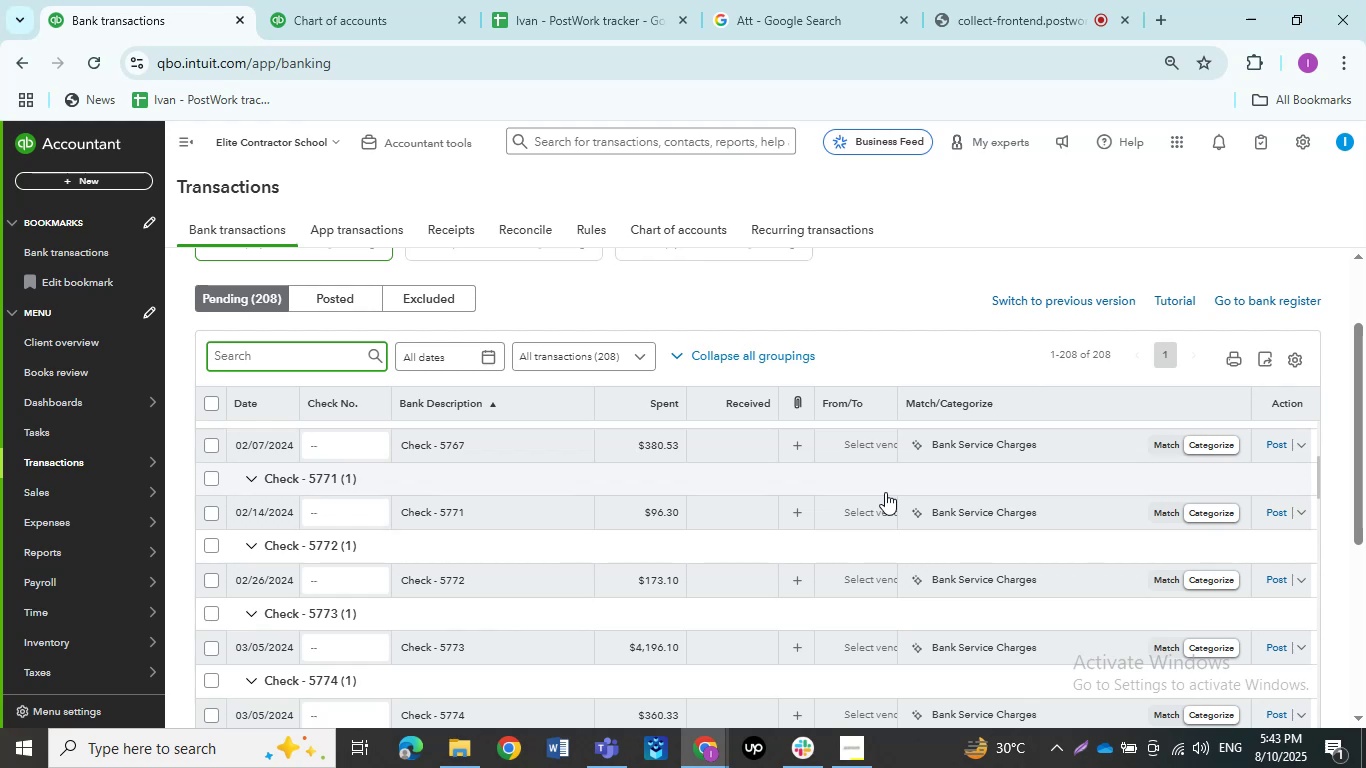 
scroll: coordinate [844, 511], scroll_direction: up, amount: 7.0
 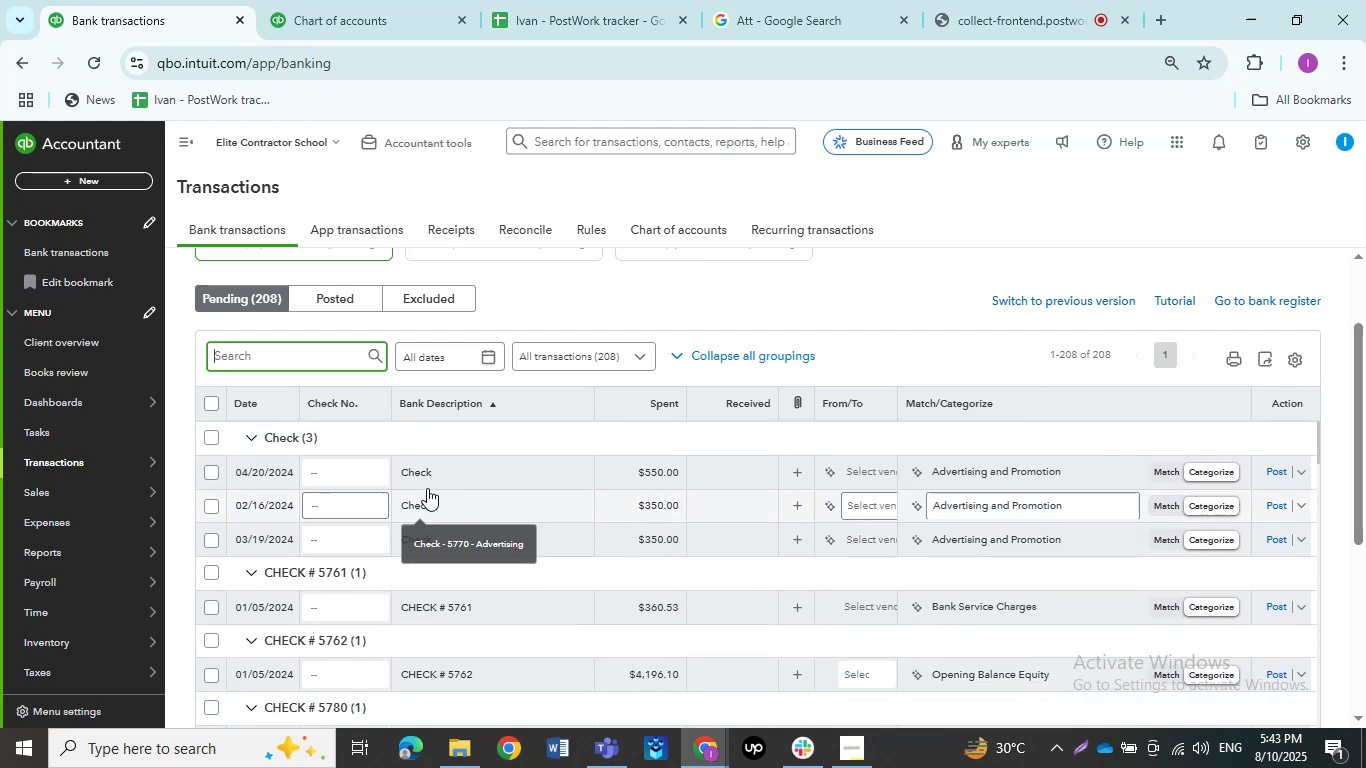 
left_click([428, 480])
 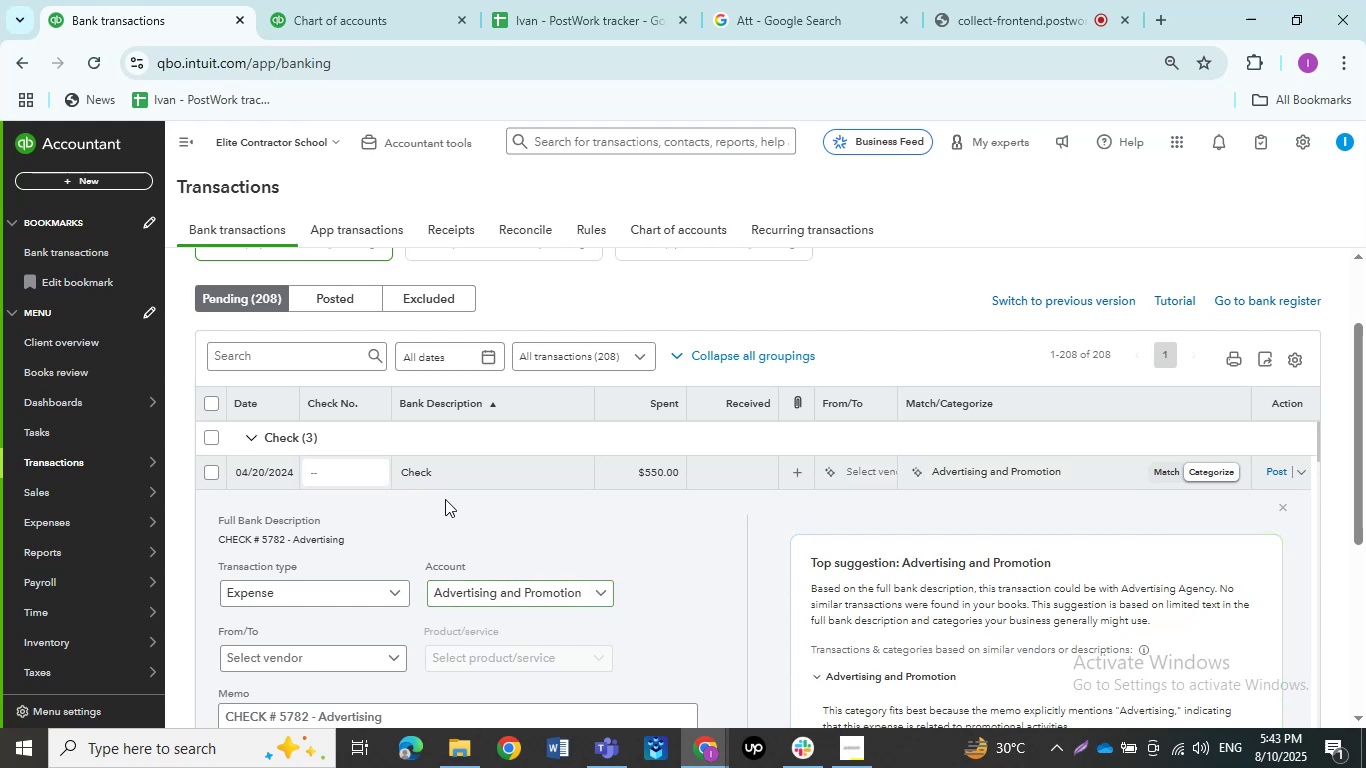 
wait(7.78)
 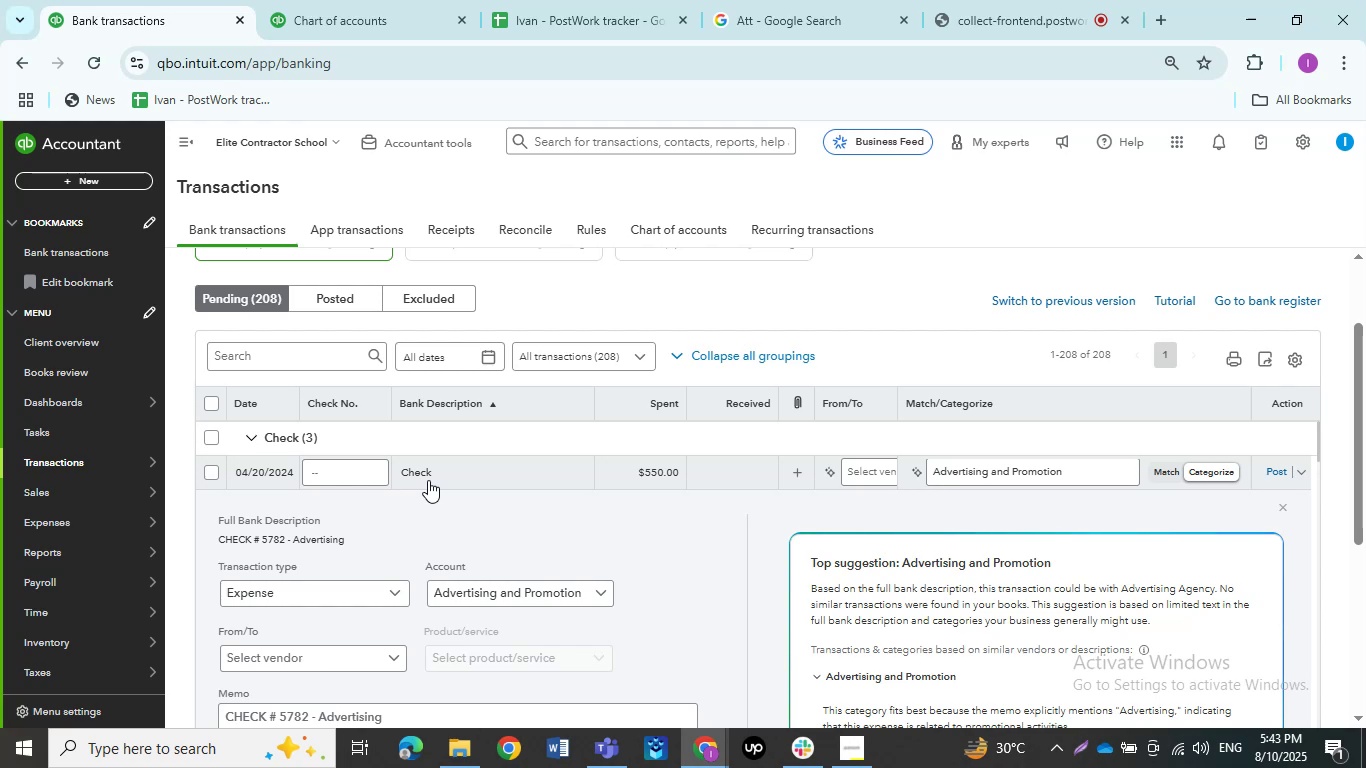 
left_click([334, 651])
 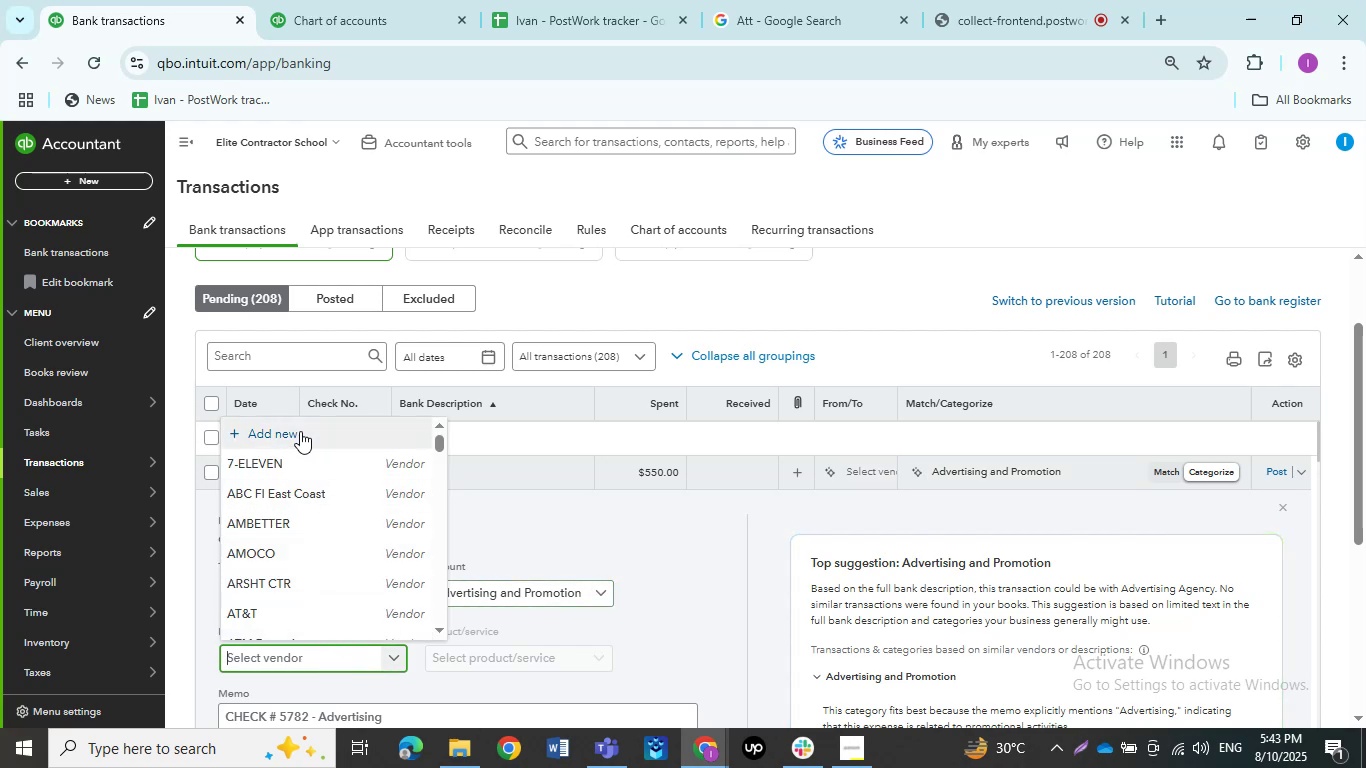 
type(adver)
 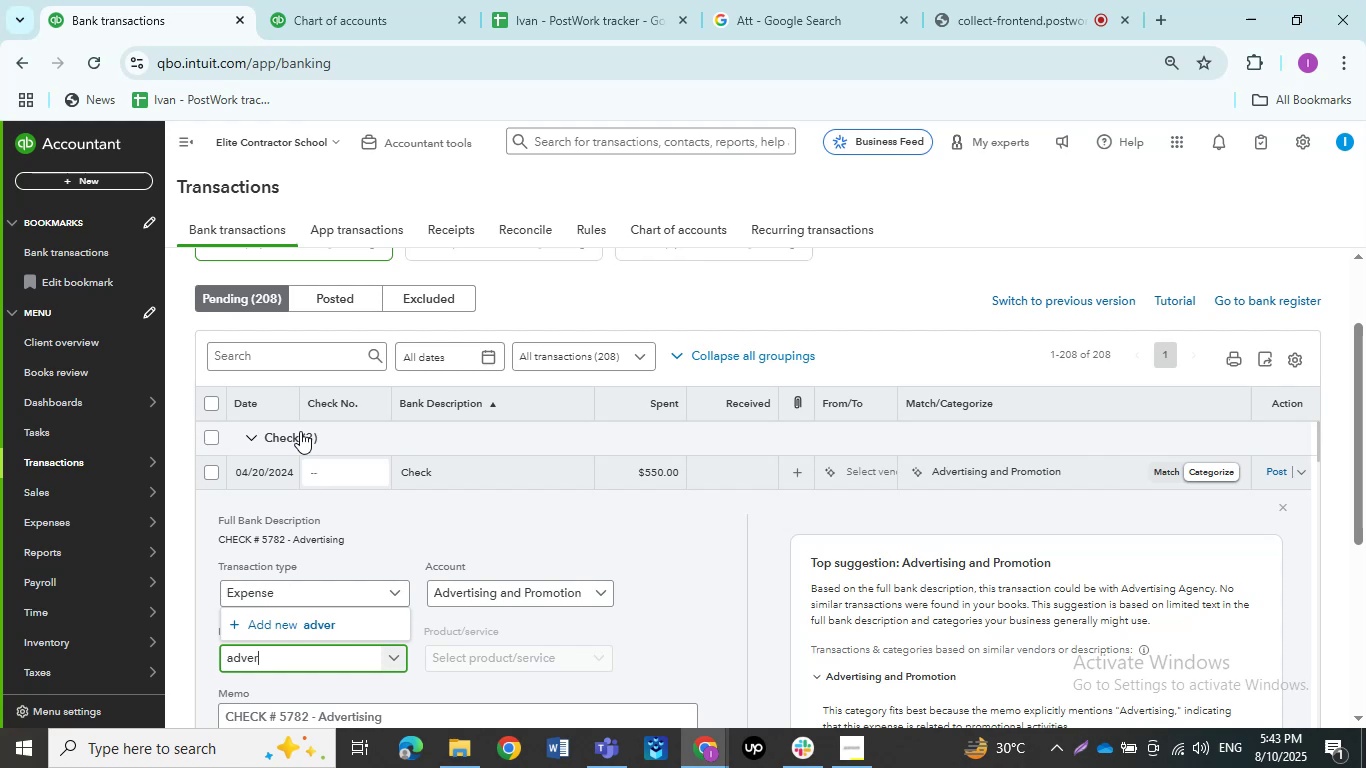 
type(tis)
 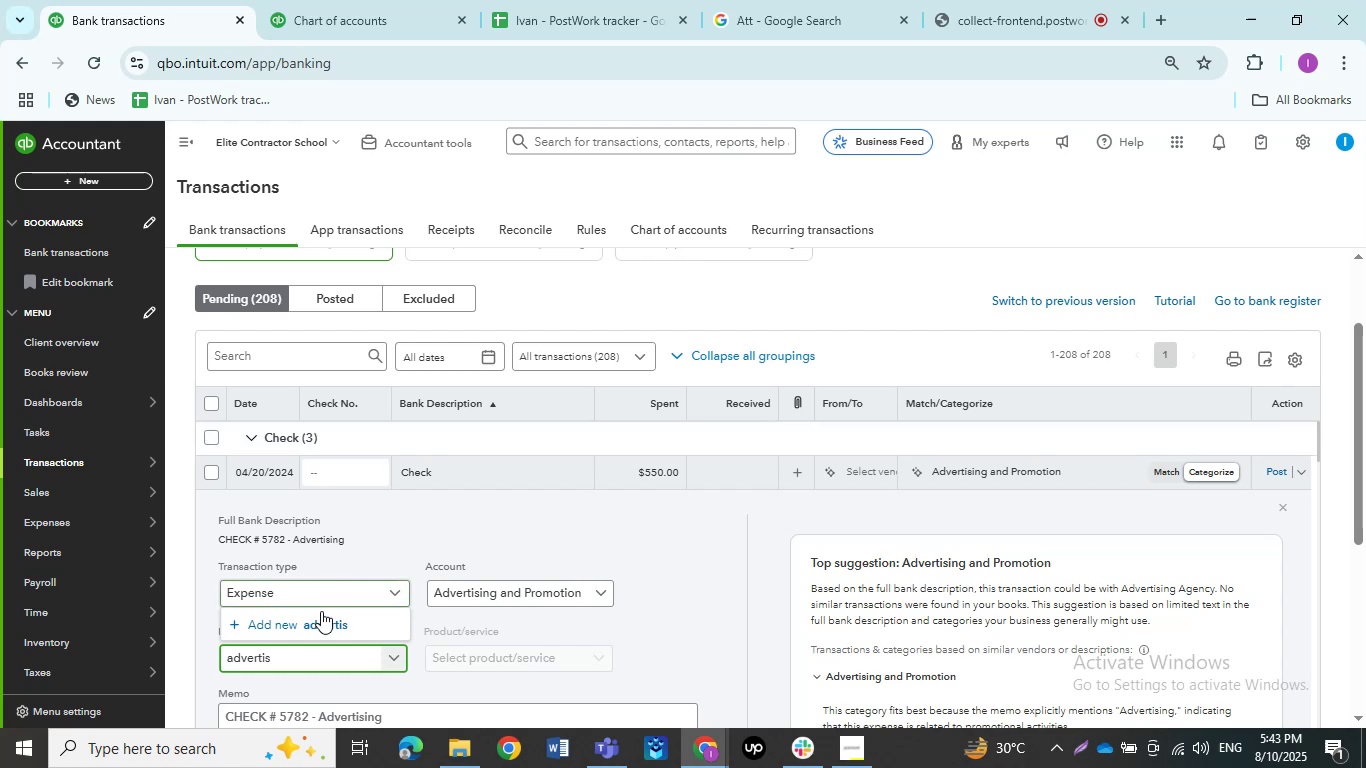 
left_click([321, 613])
 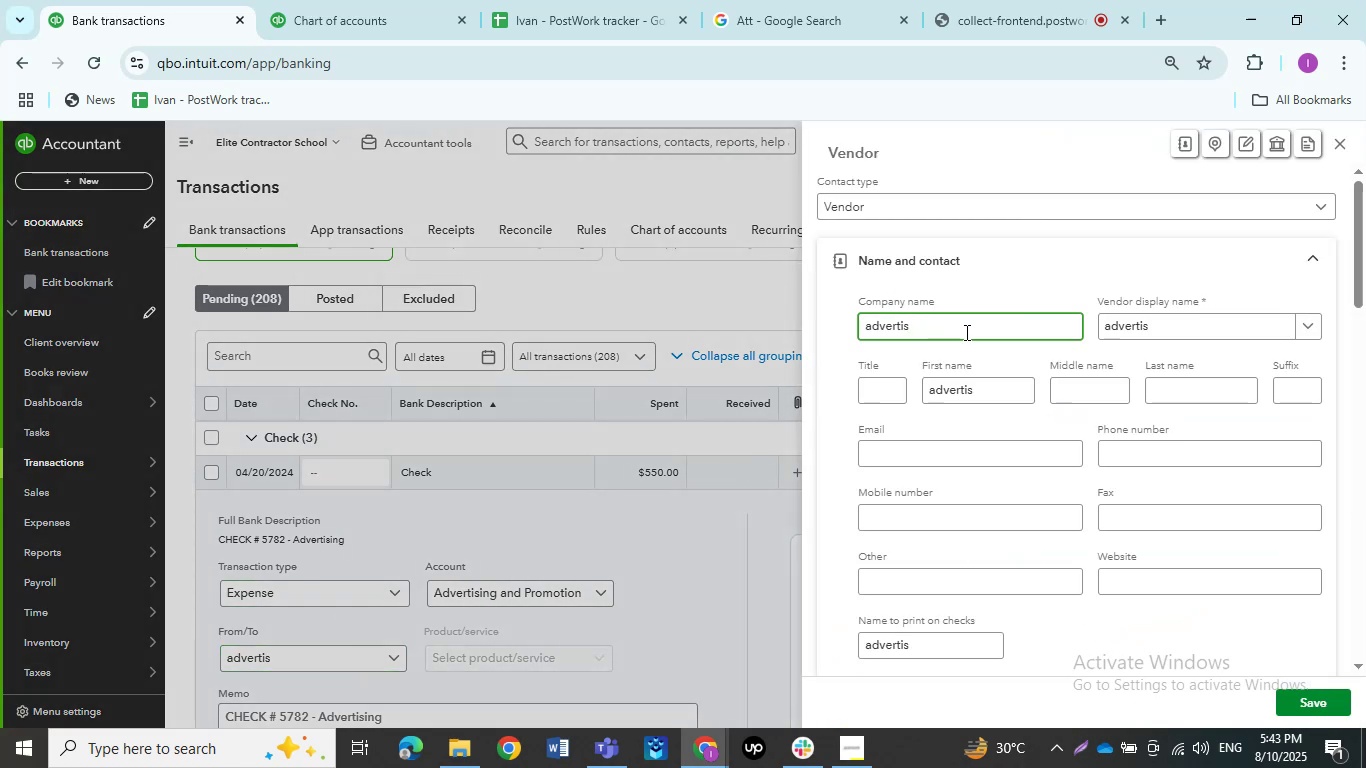 
wait(7.04)
 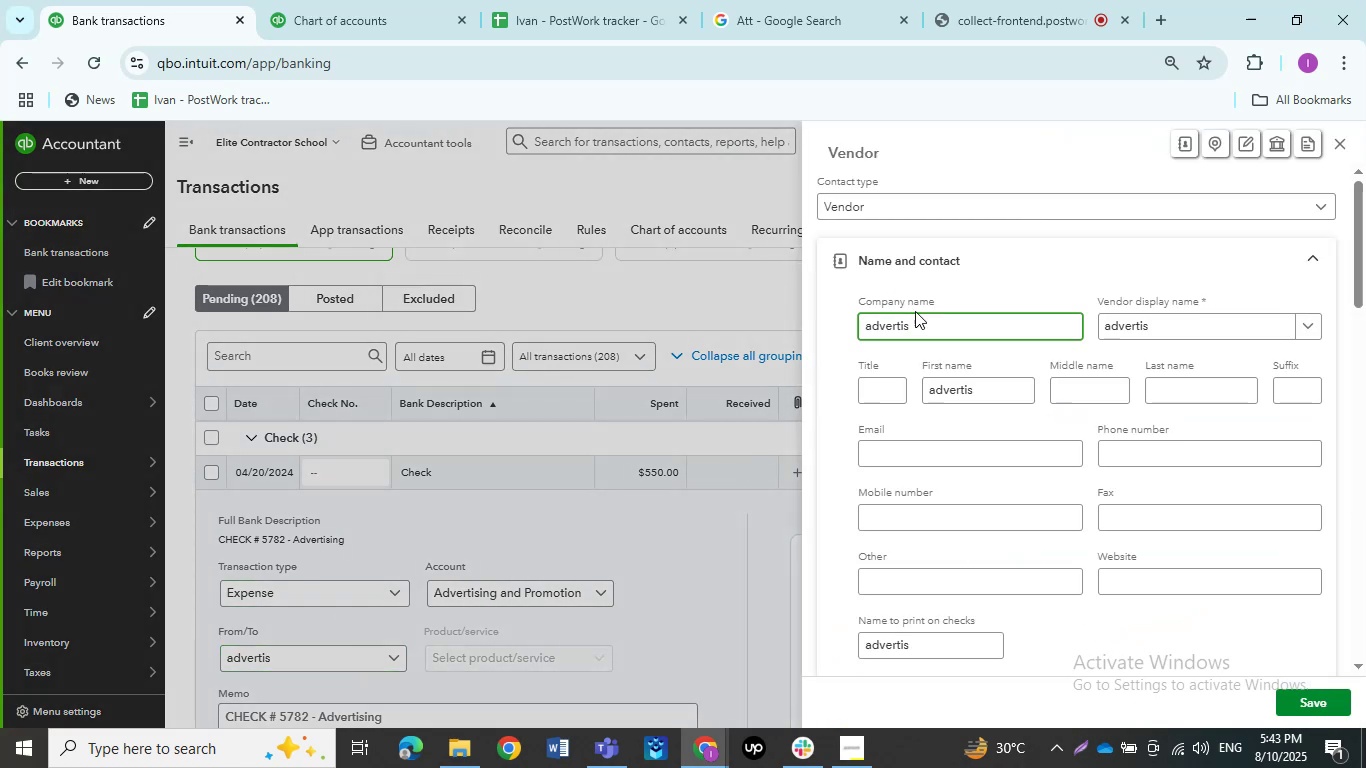 
type(ing)
 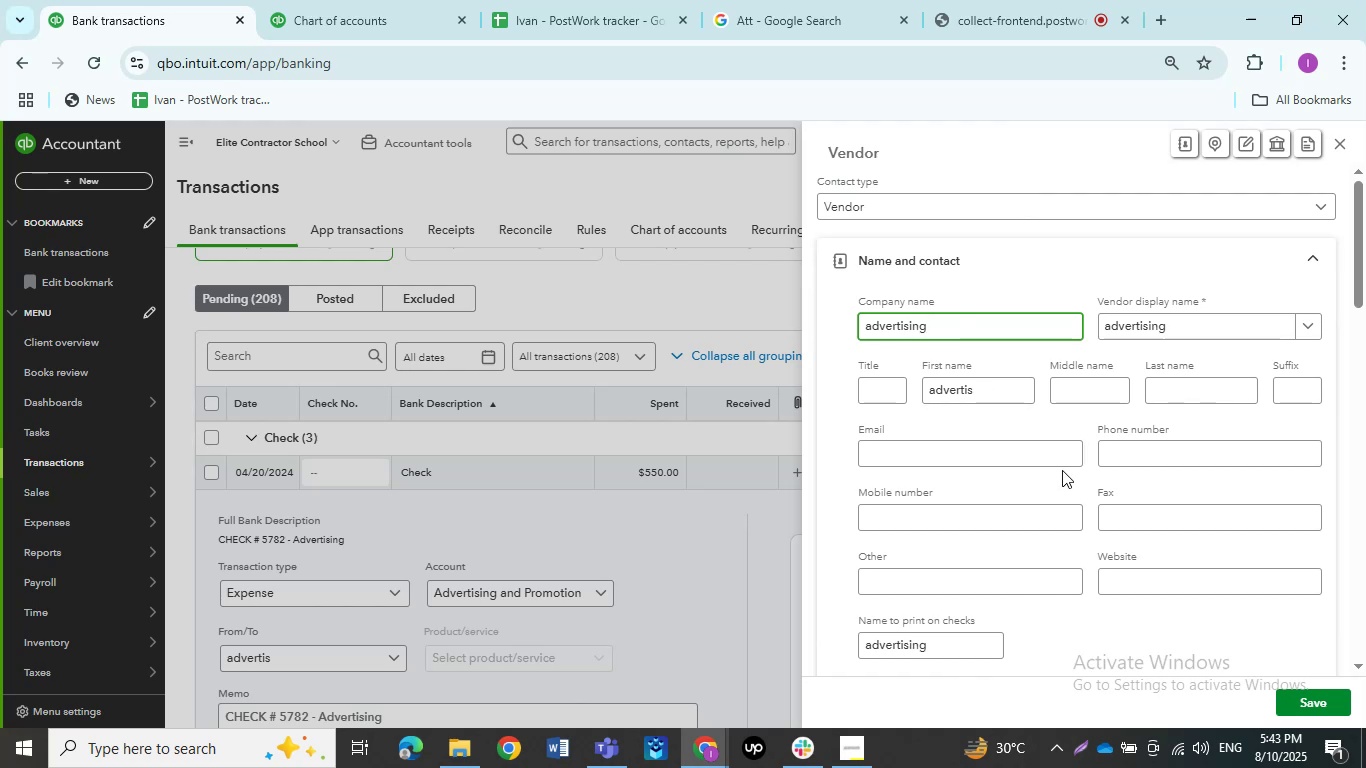 
left_click([873, 328])
 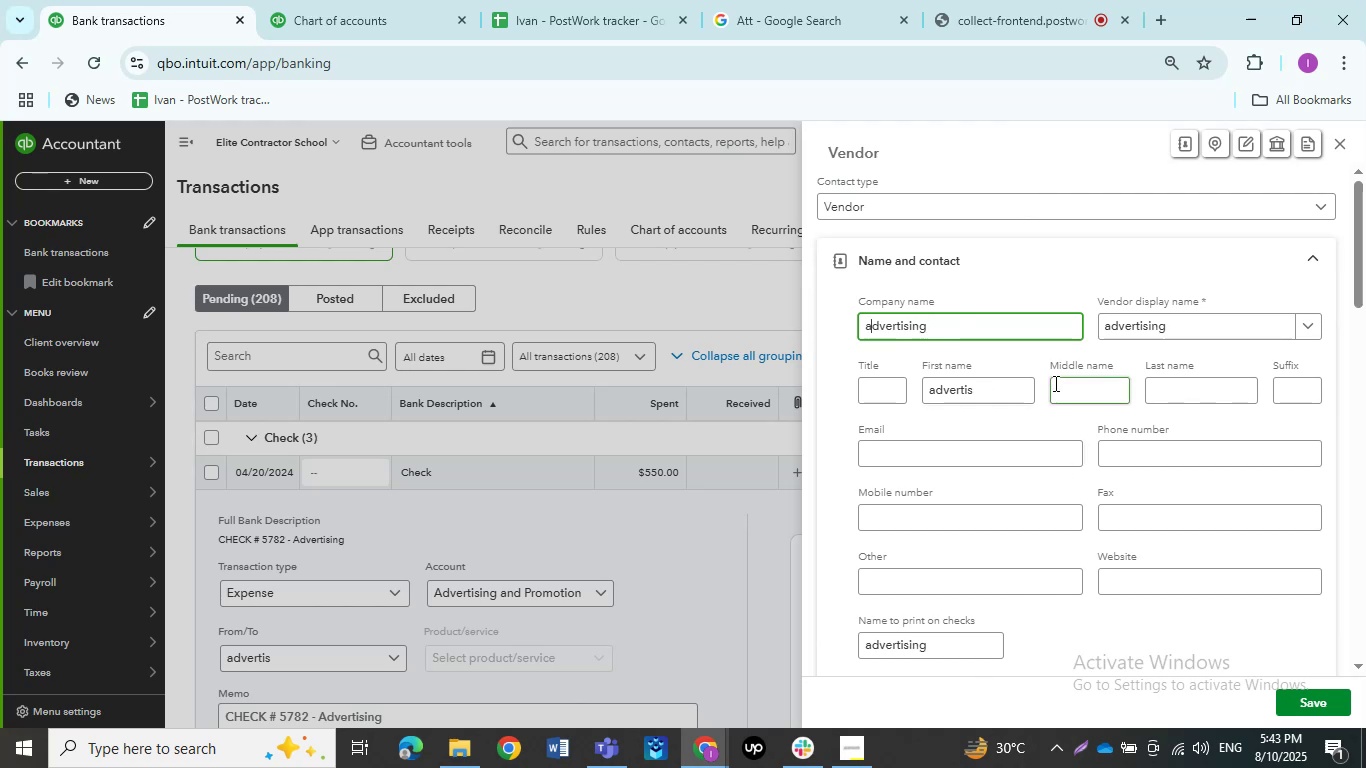 
key(Backspace)
 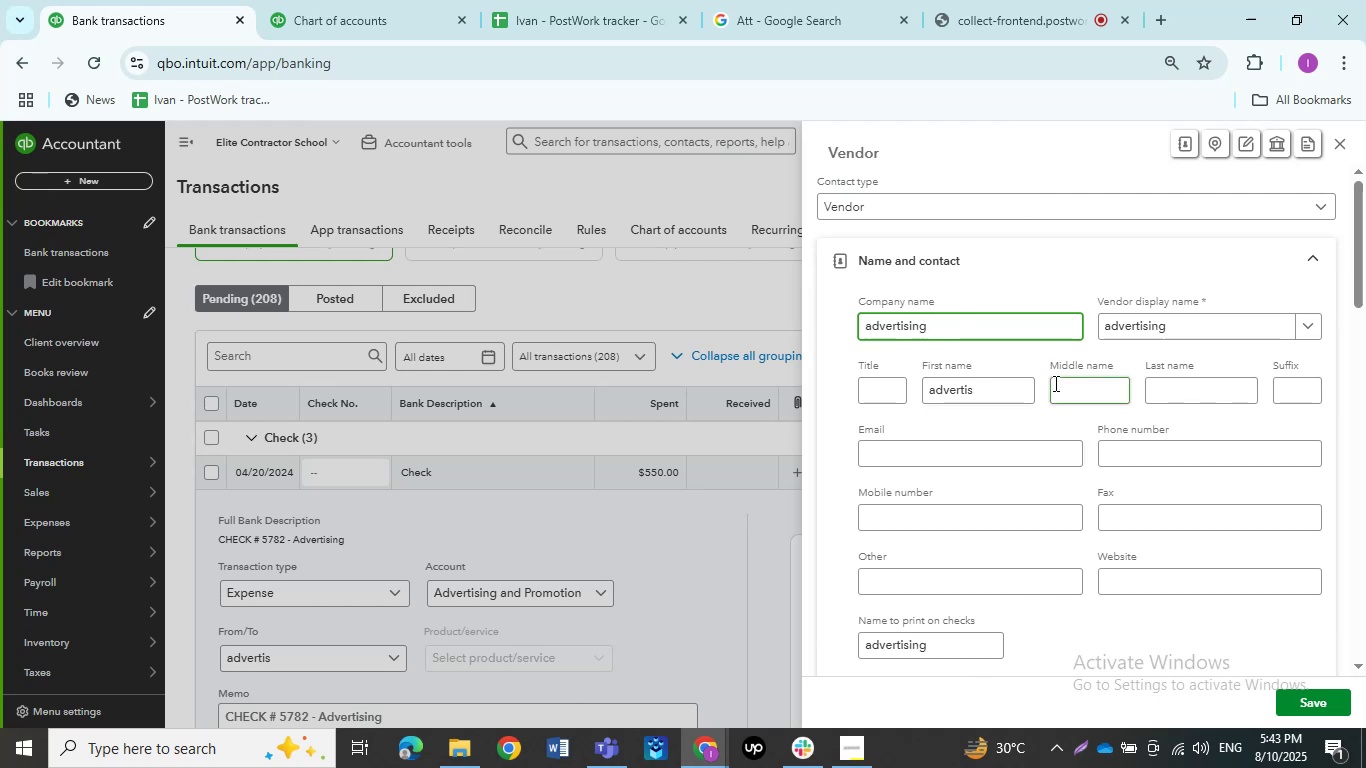 
key(Shift+A)
 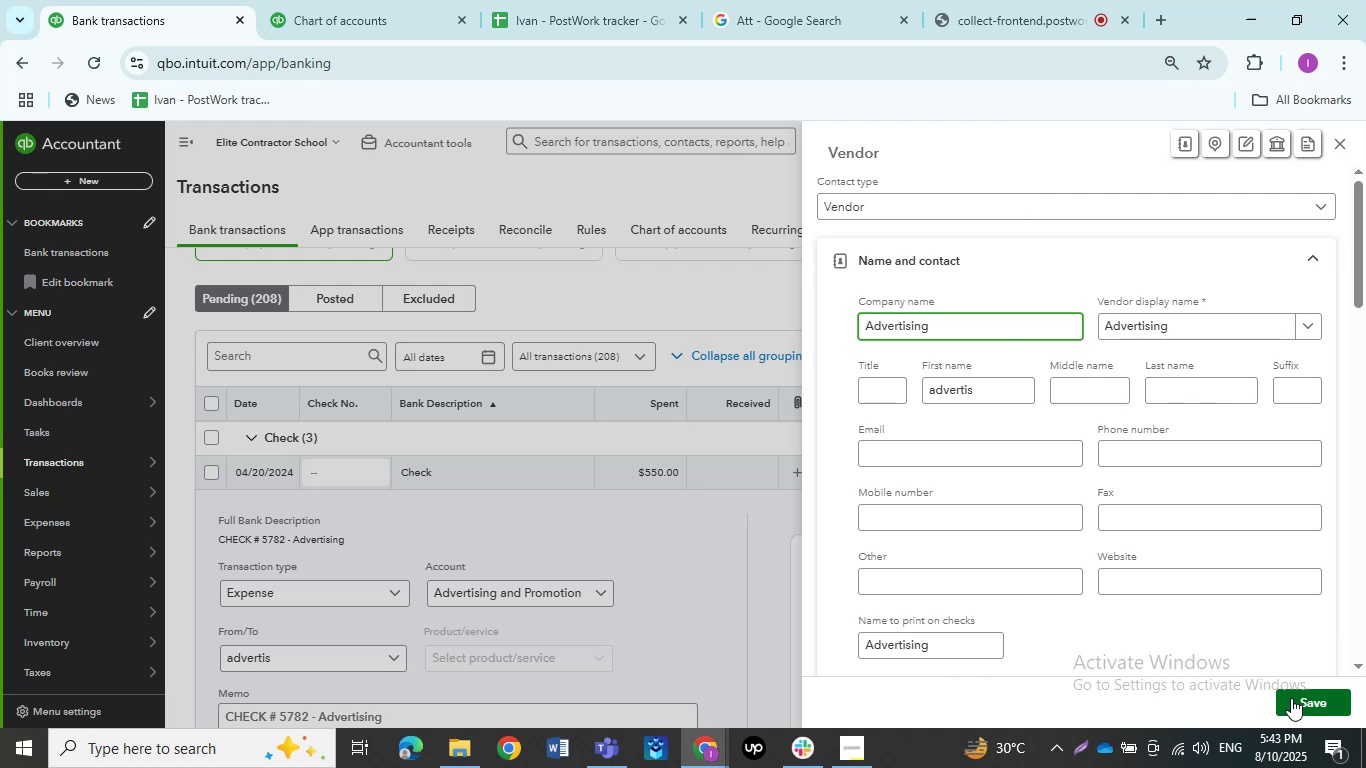 
left_click([1291, 698])
 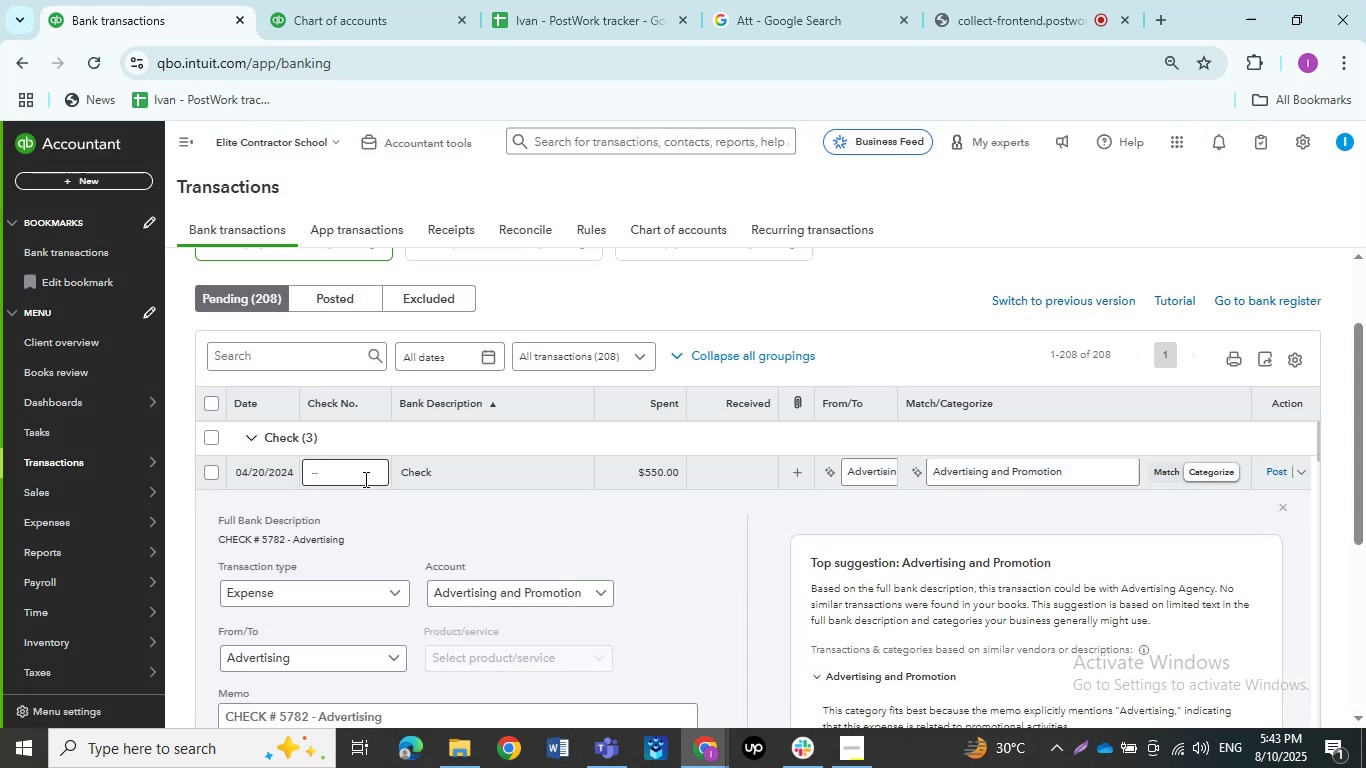 
left_click([479, 479])
 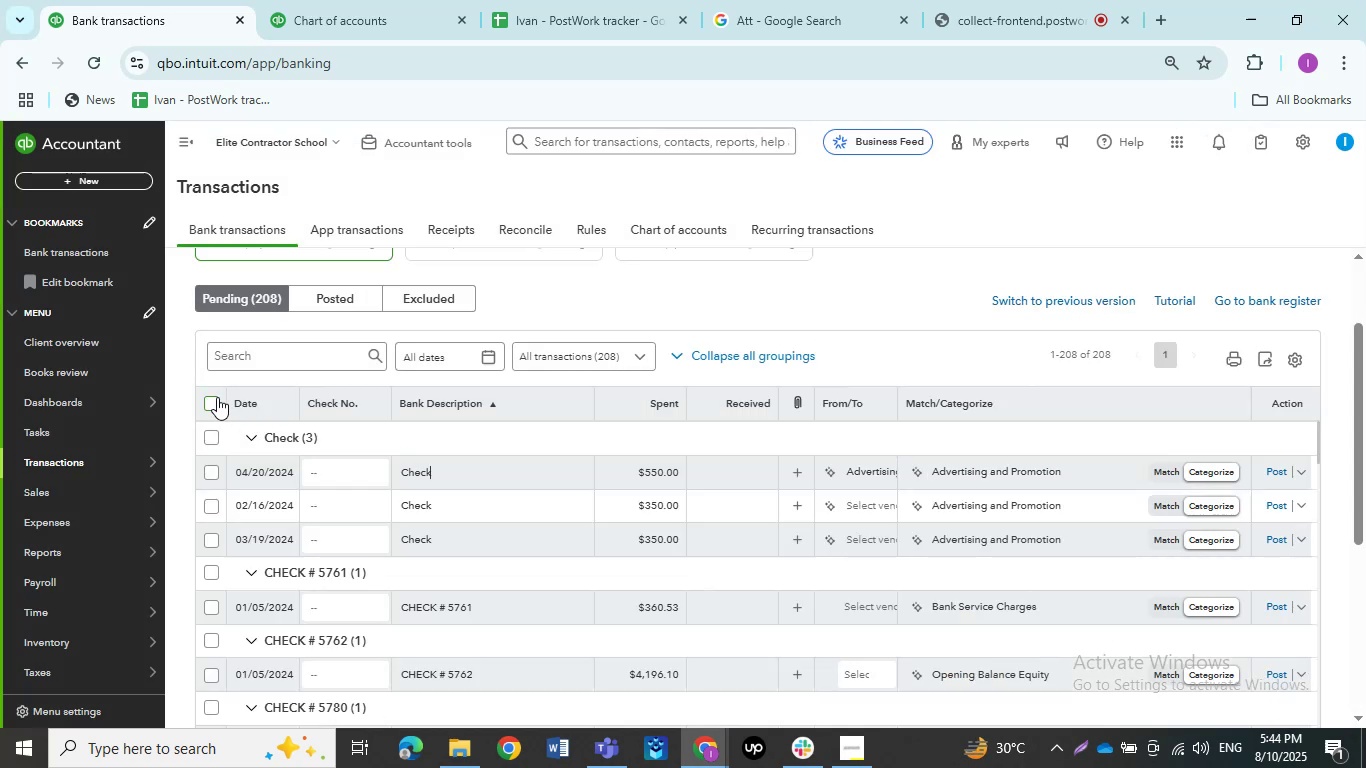 
left_click([217, 397])
 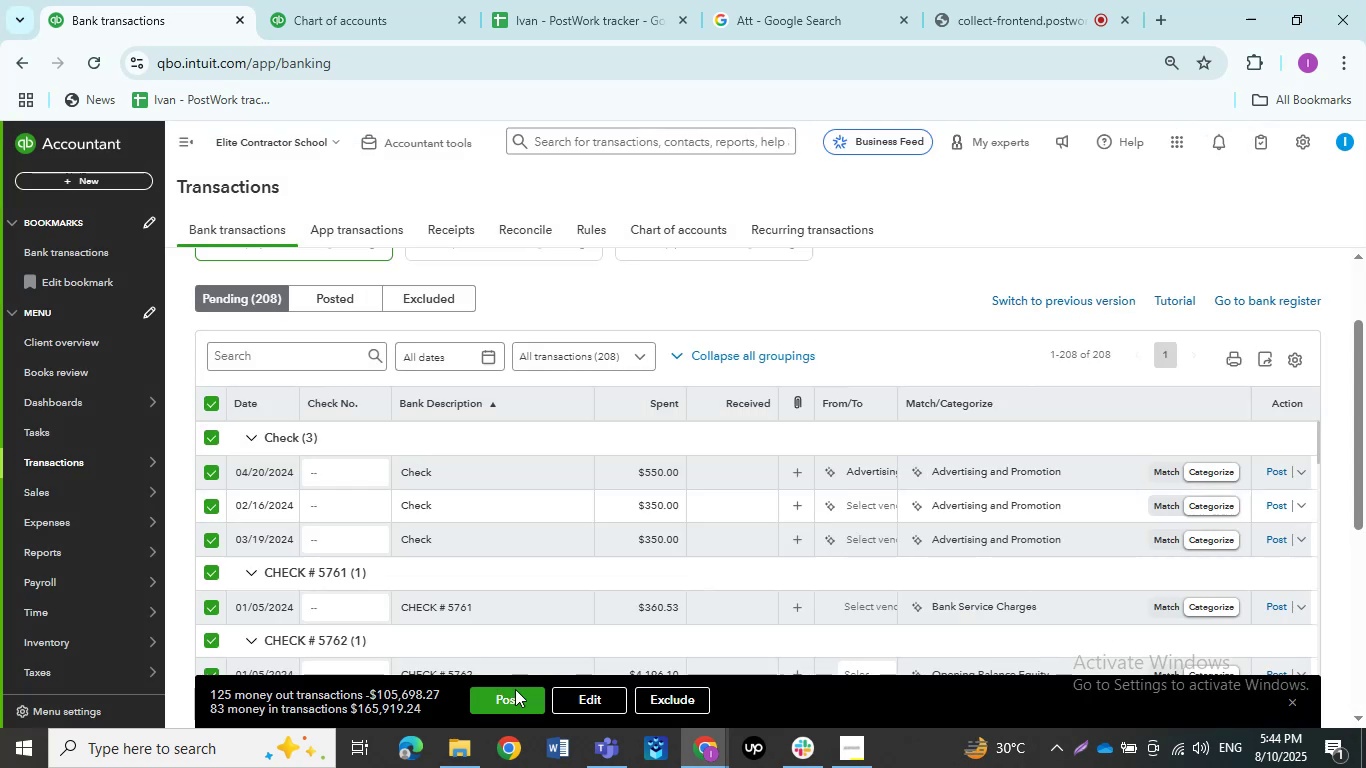 
left_click([572, 696])
 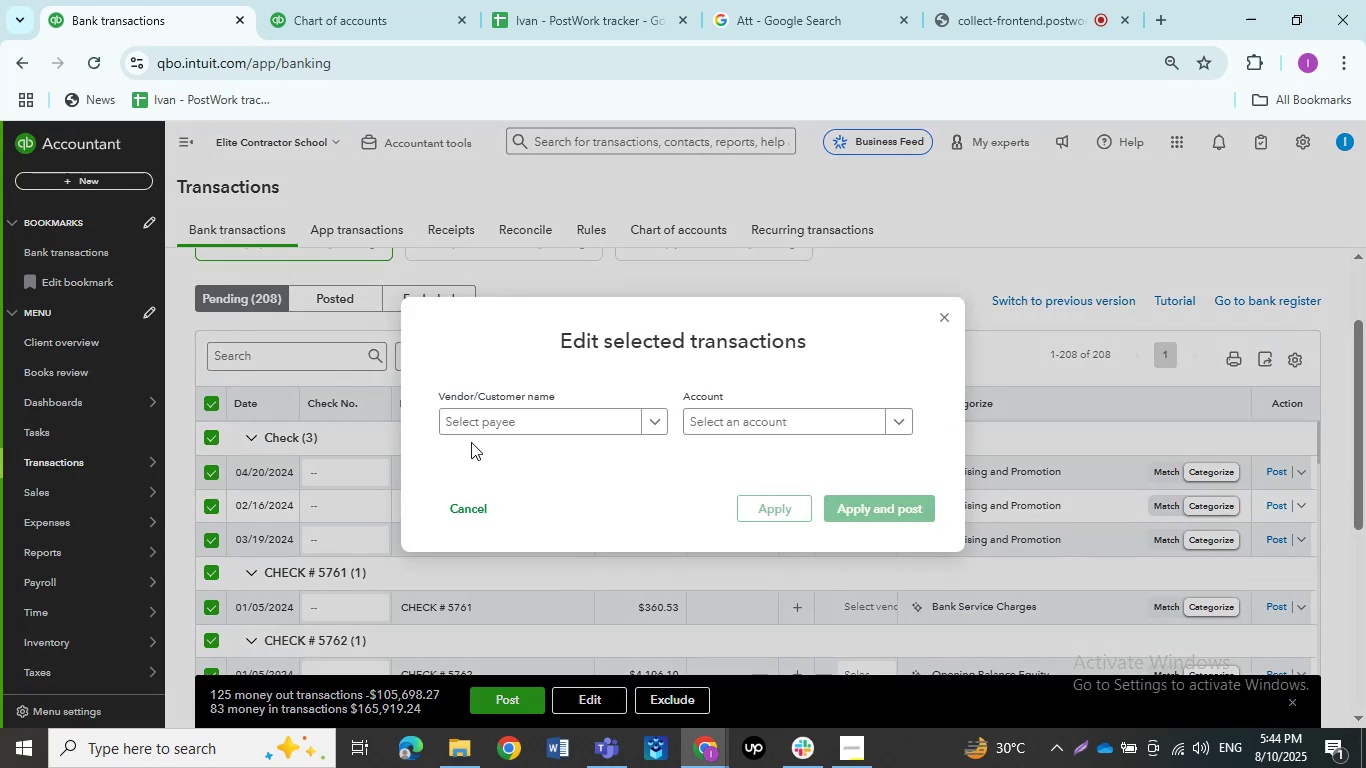 
left_click([475, 427])
 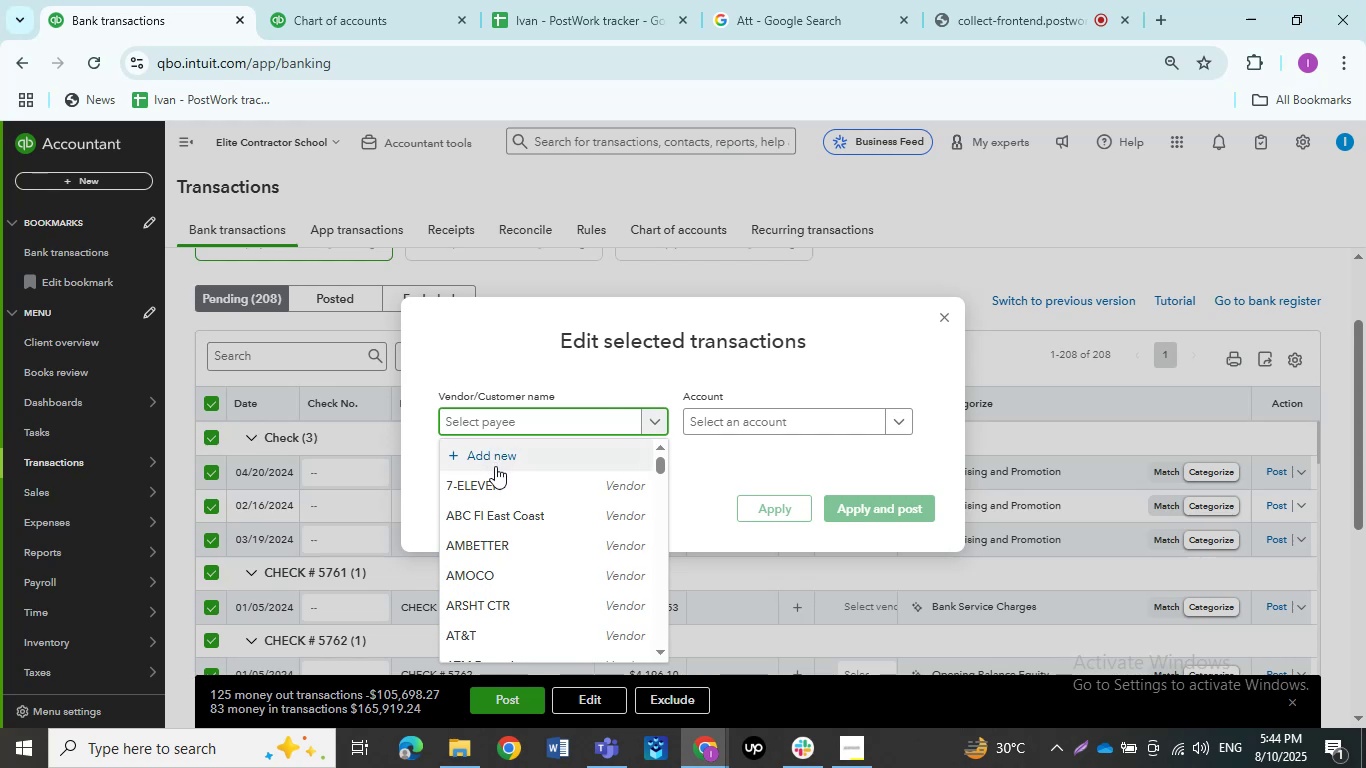 
type(adver)
 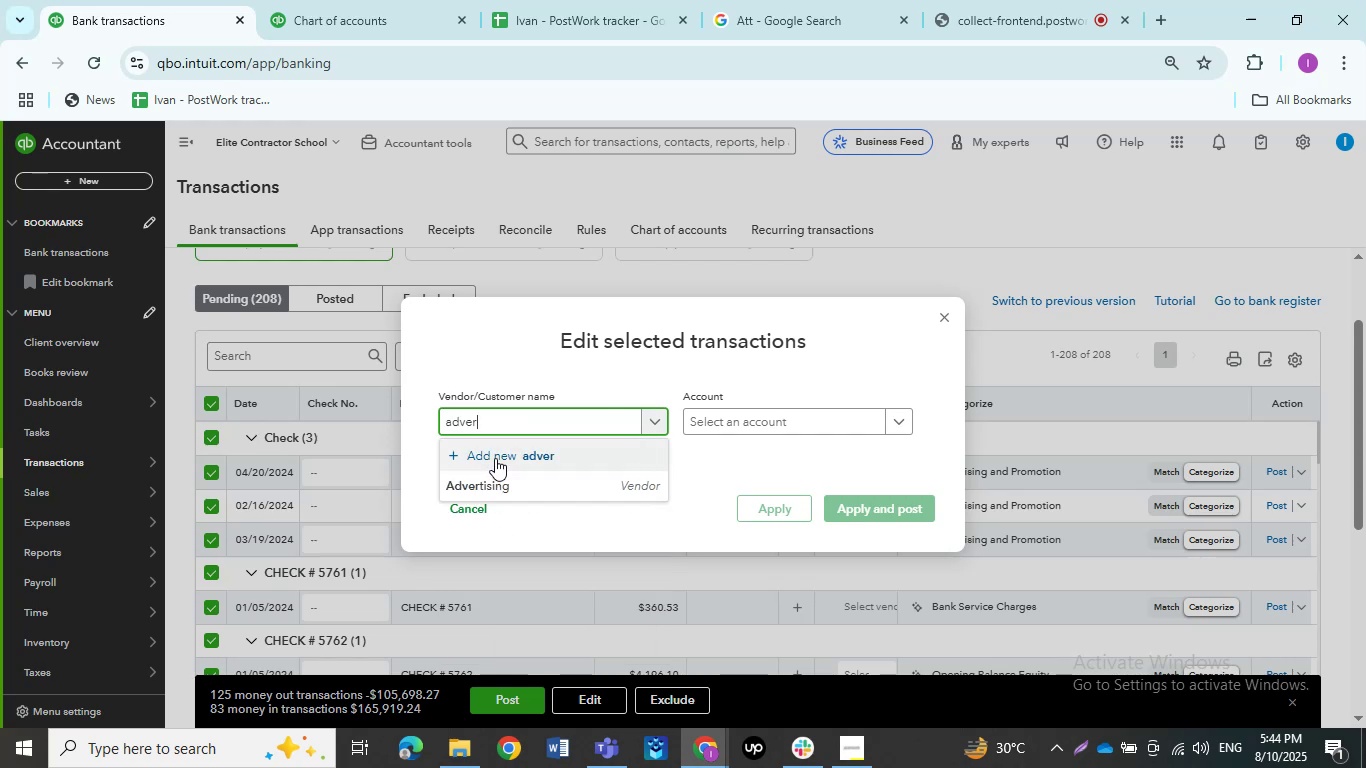 
left_click([497, 480])
 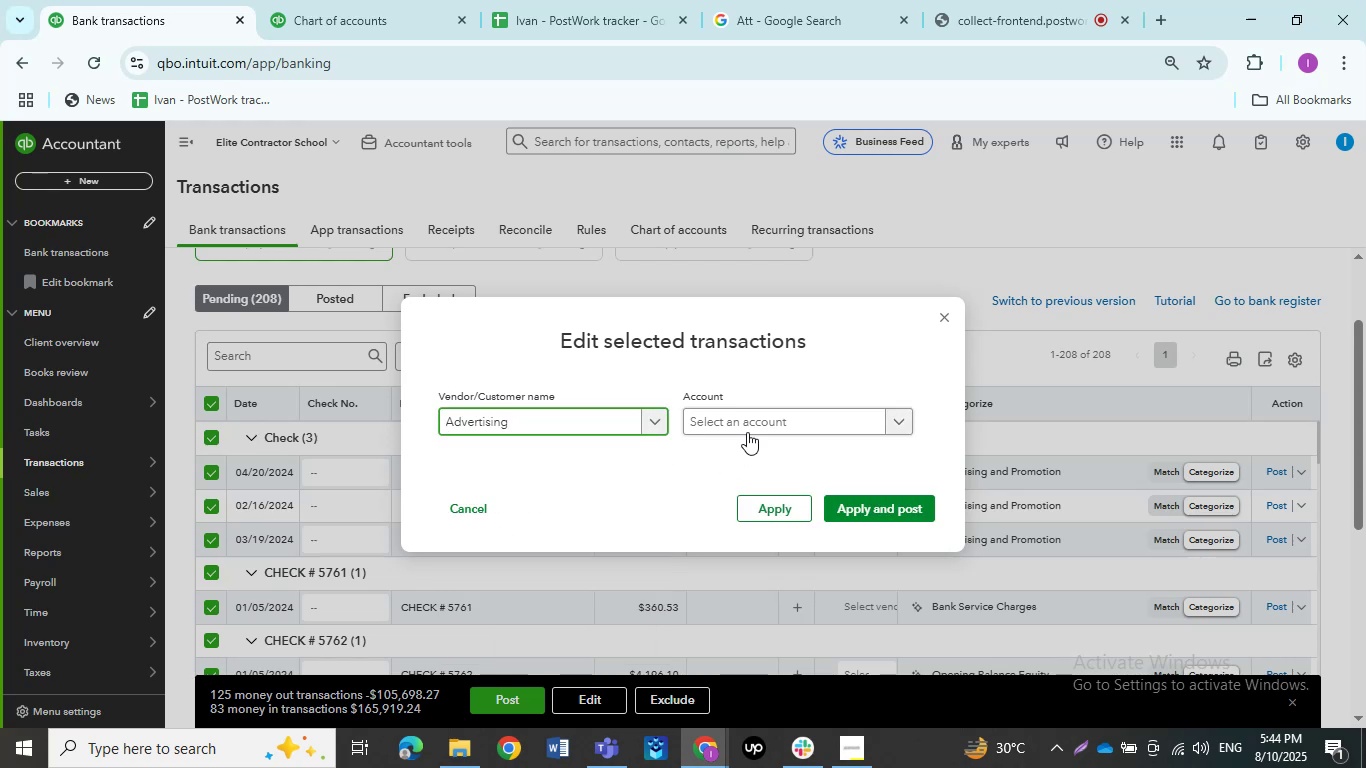 
left_click([748, 430])
 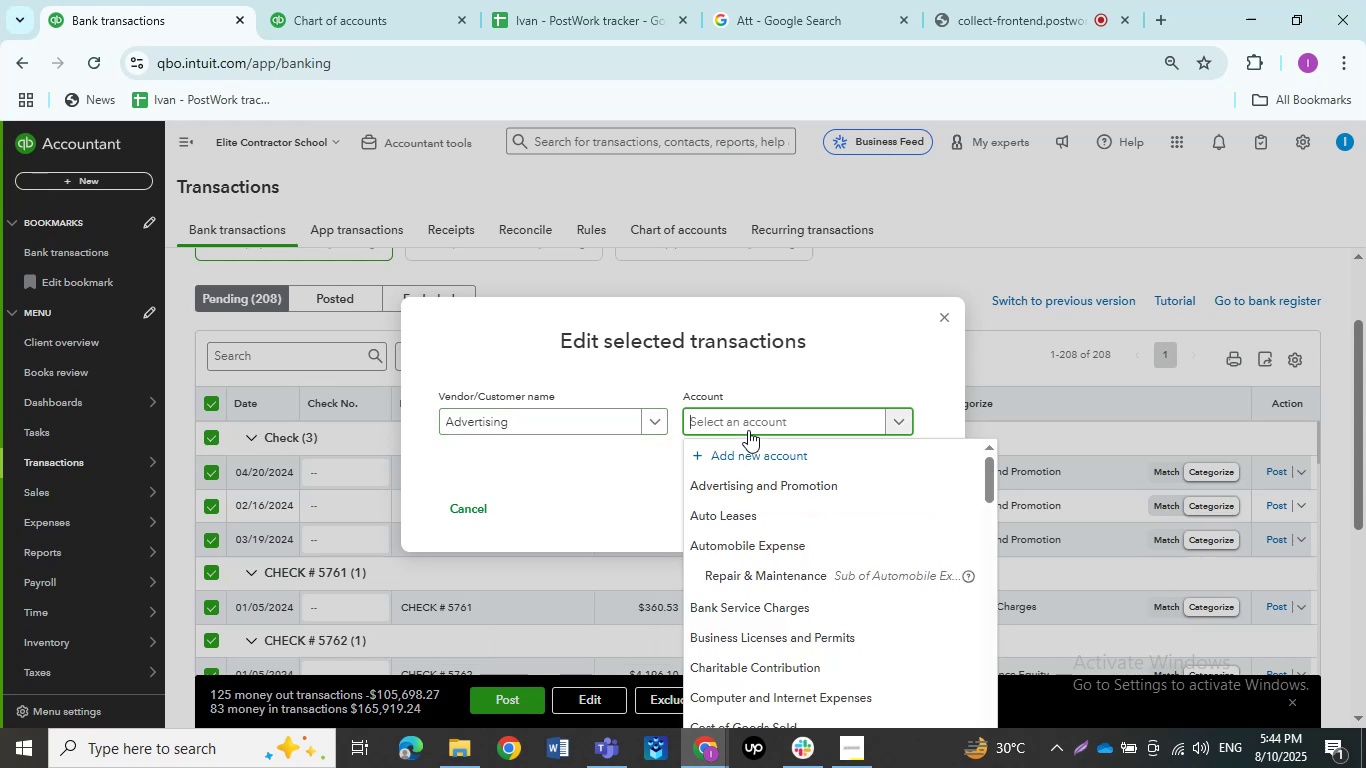 
left_click([760, 479])
 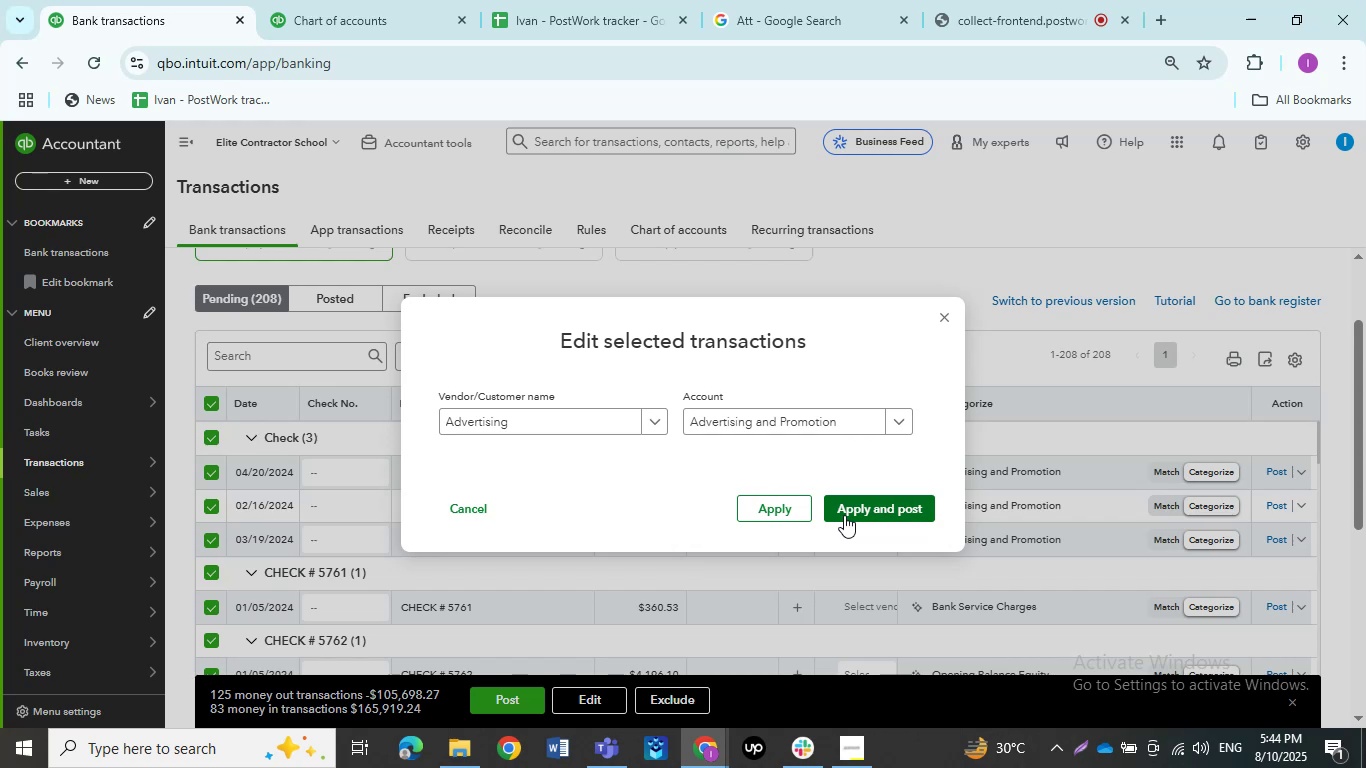 
left_click([844, 515])
 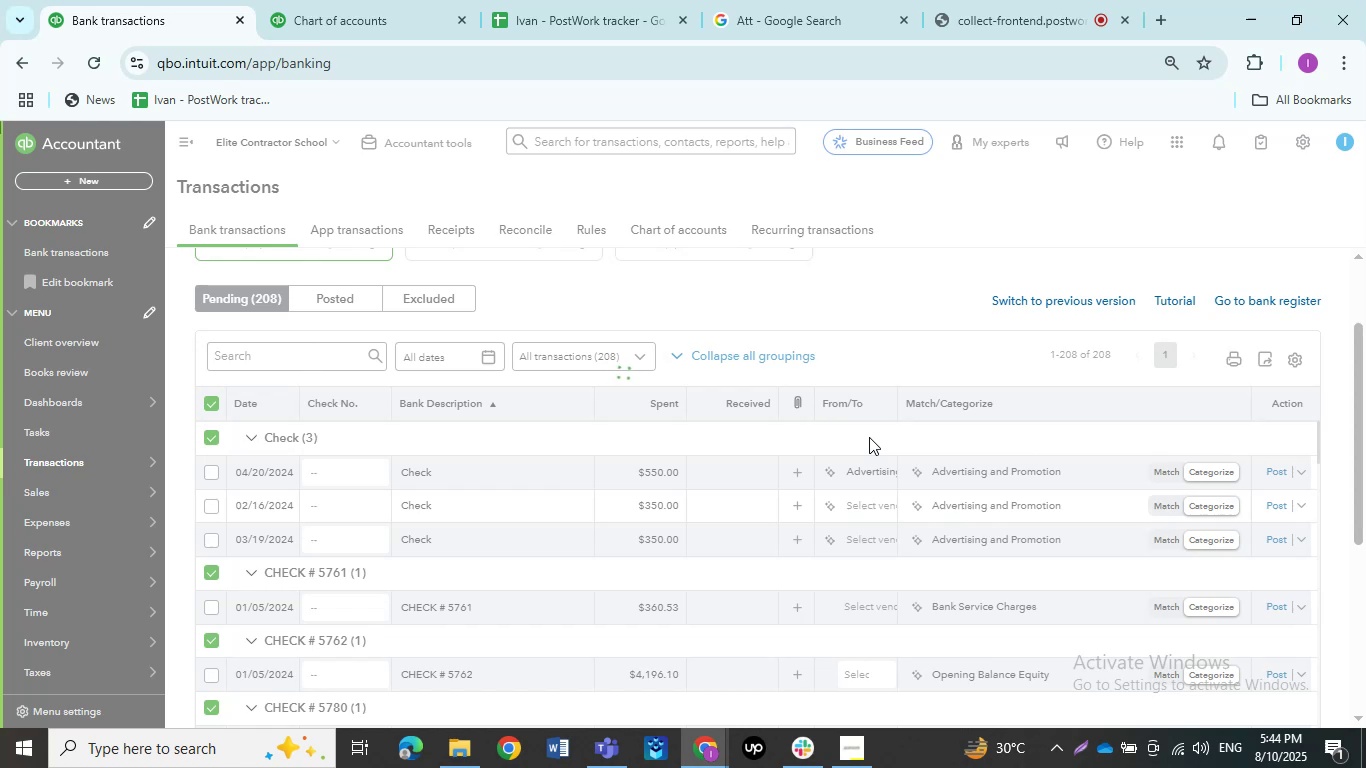 
wait(17.38)
 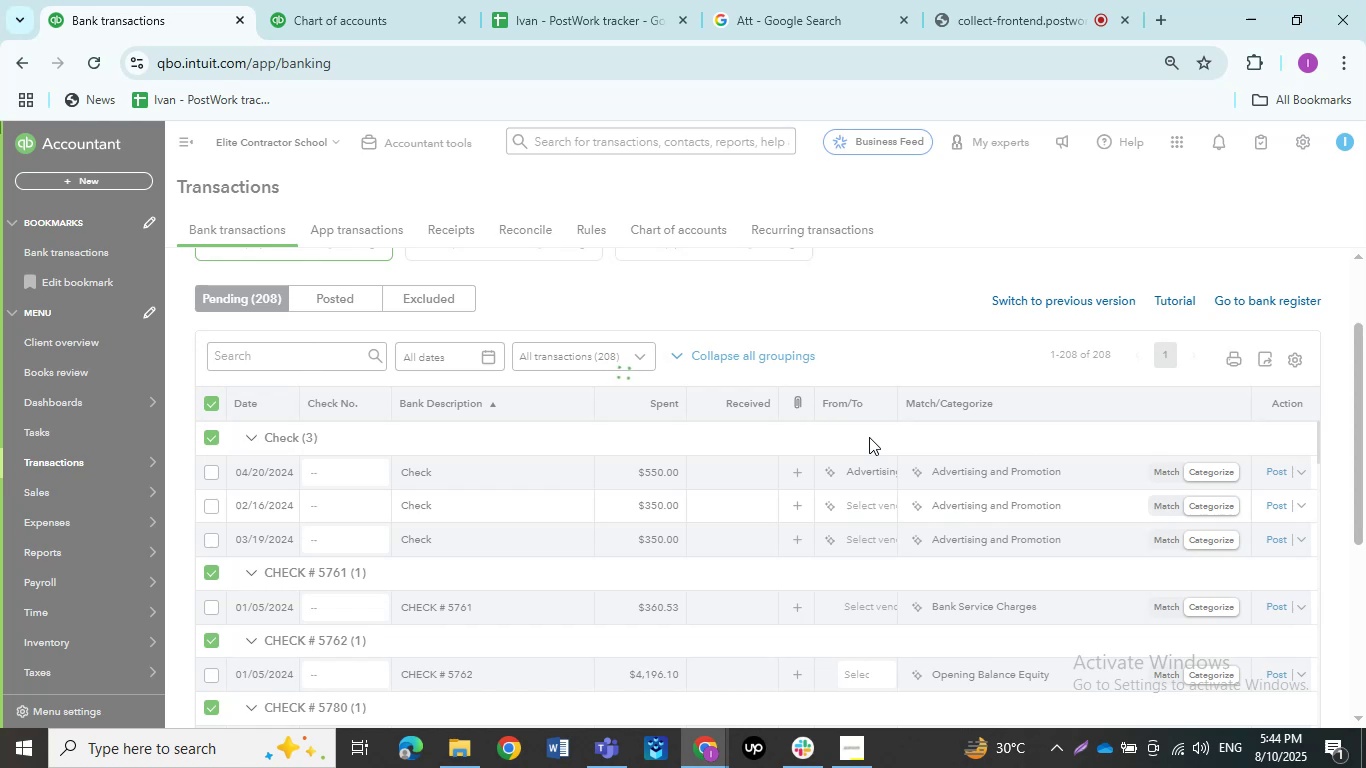 
scroll: coordinate [803, 595], scroll_direction: down, amount: 5.0
 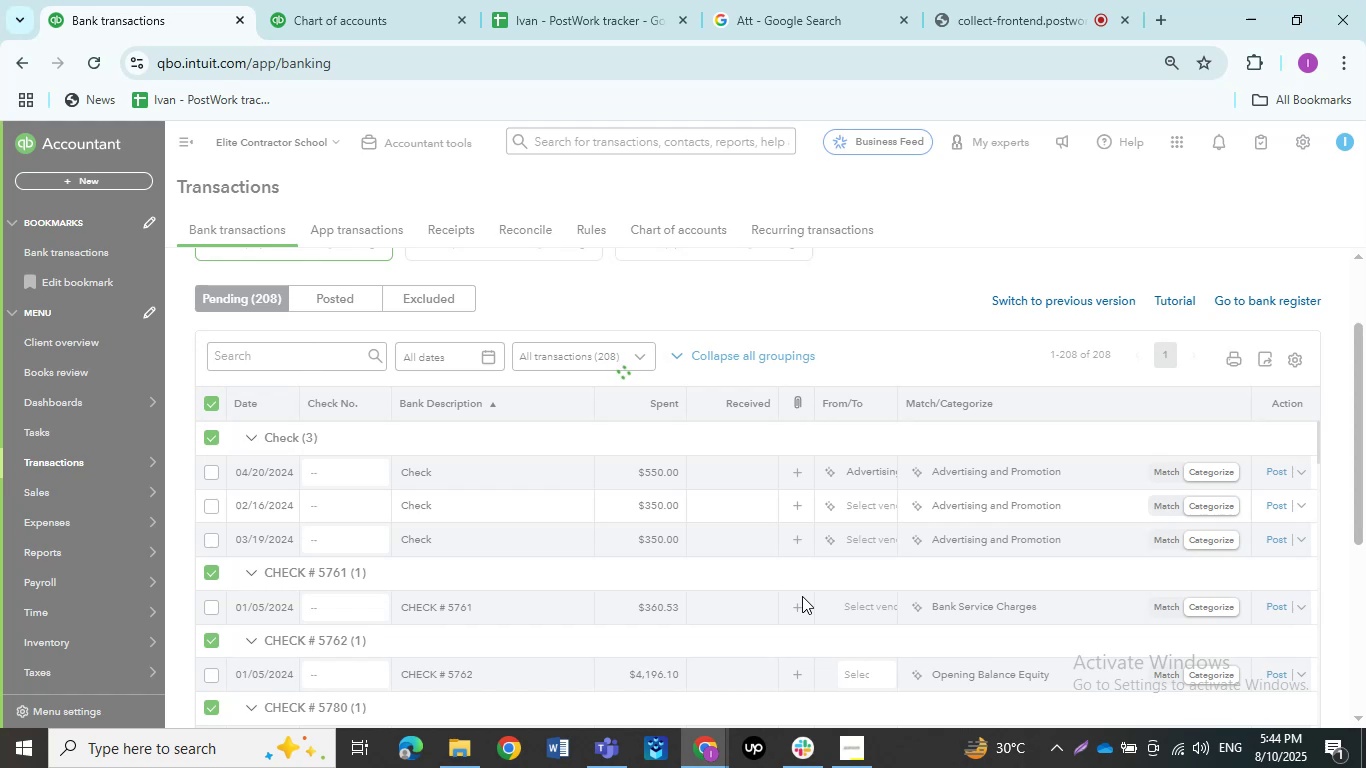 
wait(11.8)
 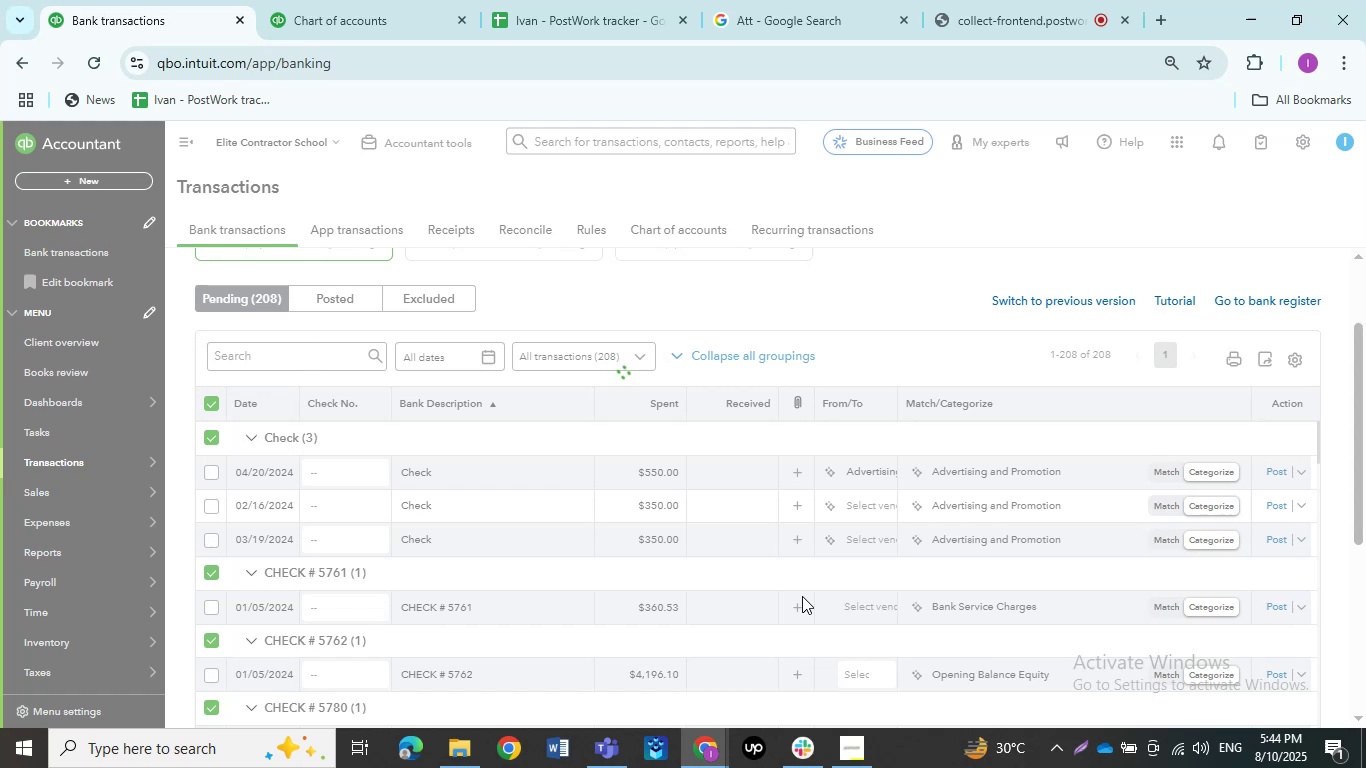 
left_click([878, 417])
 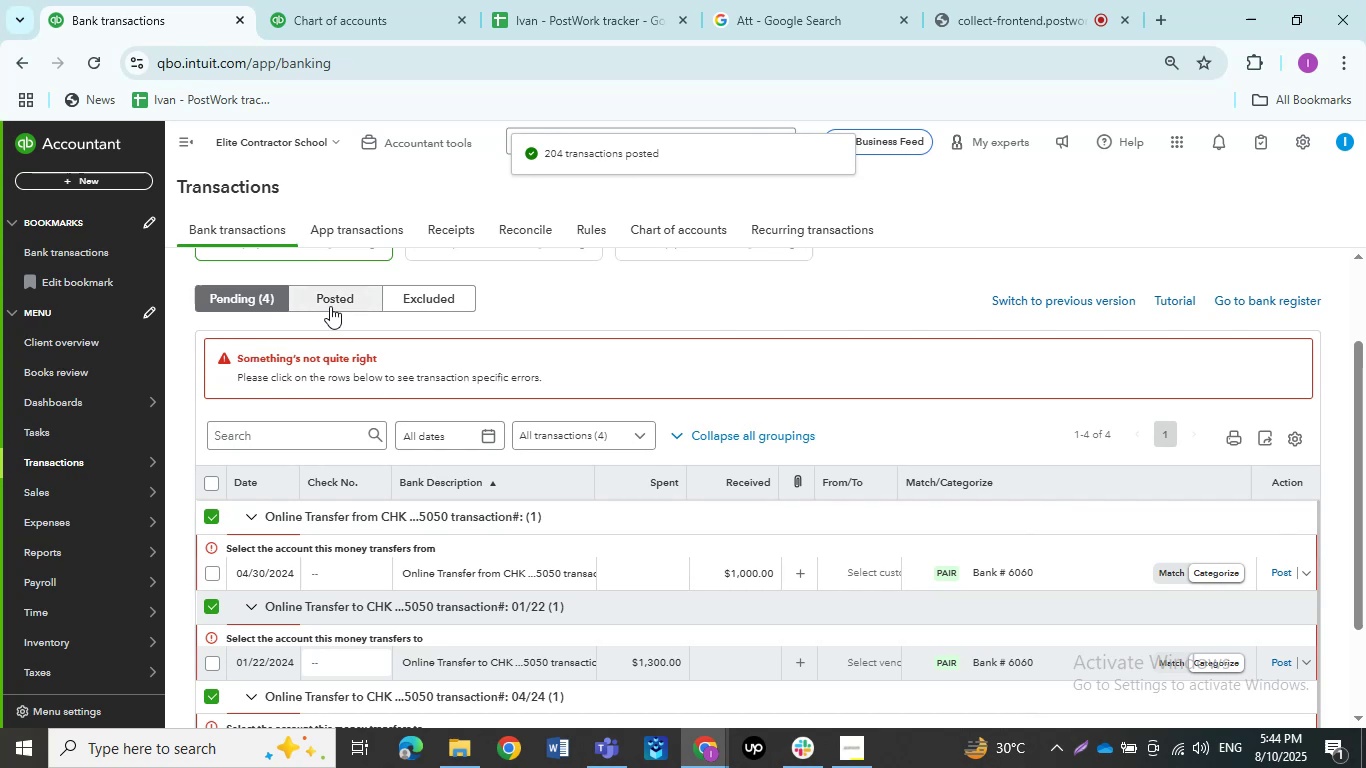 
left_click([330, 305])
 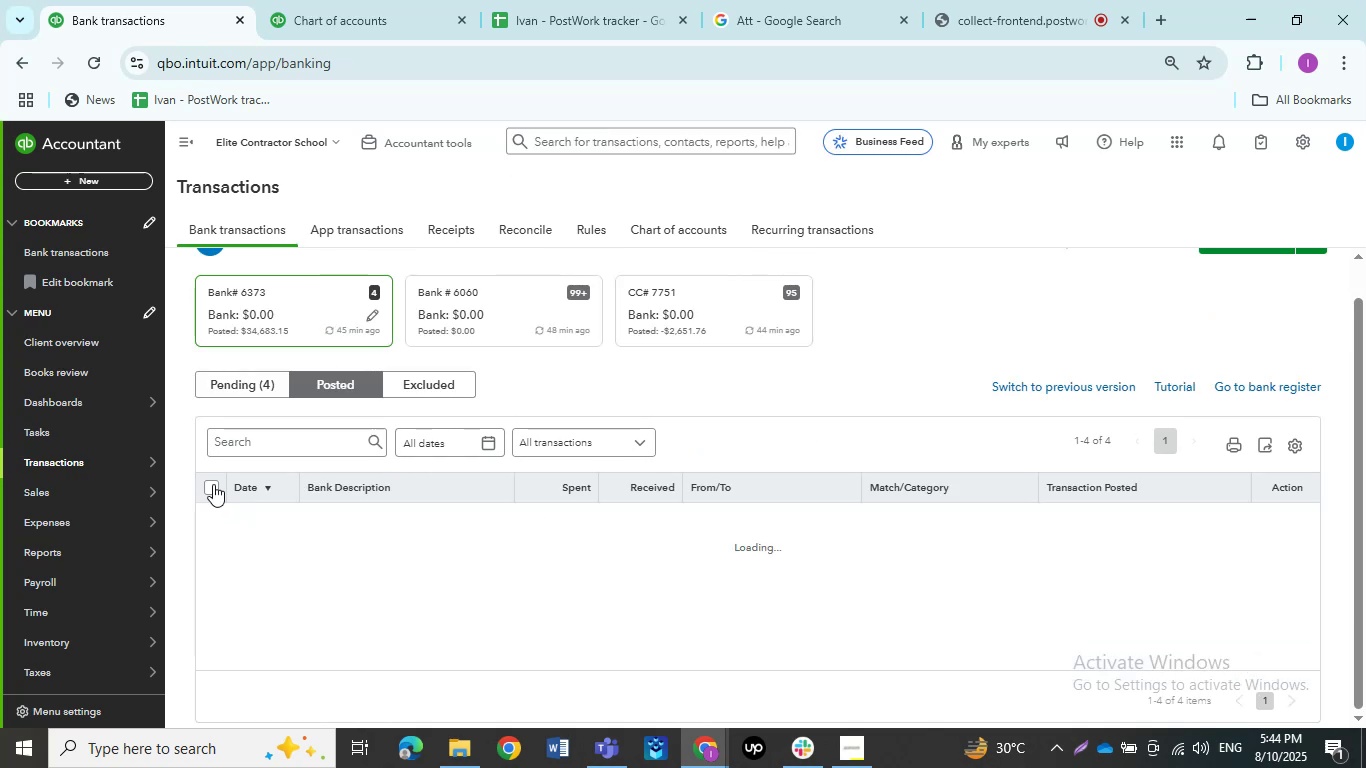 
left_click([213, 484])
 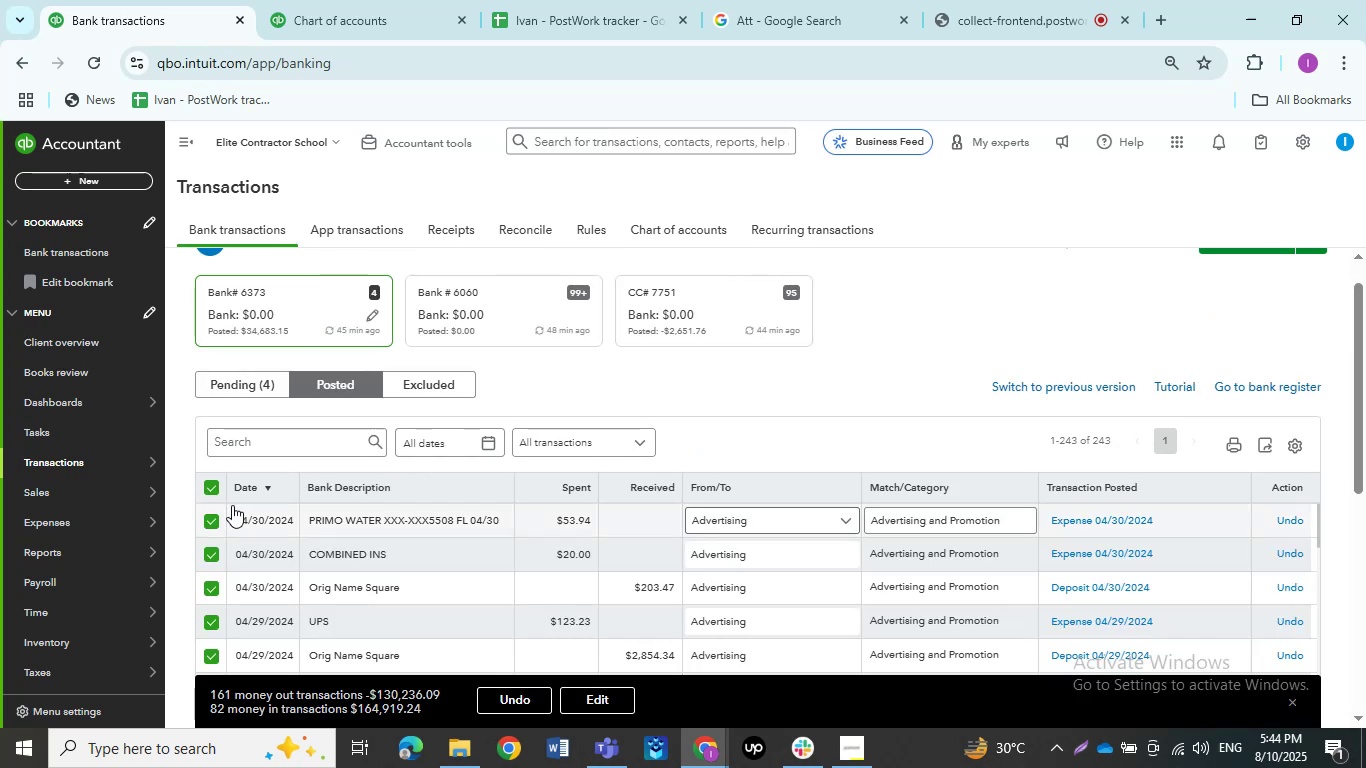 
left_click([432, 488])
 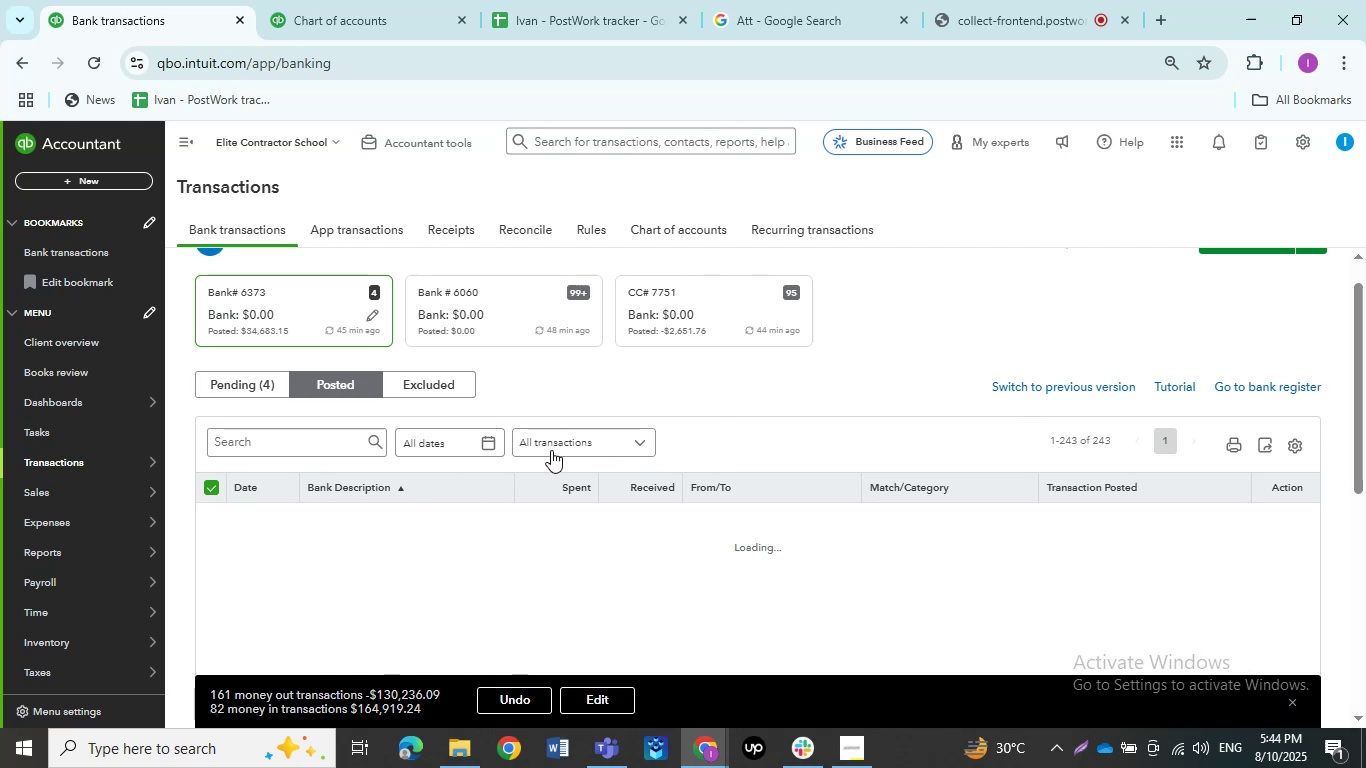 
wait(5.3)
 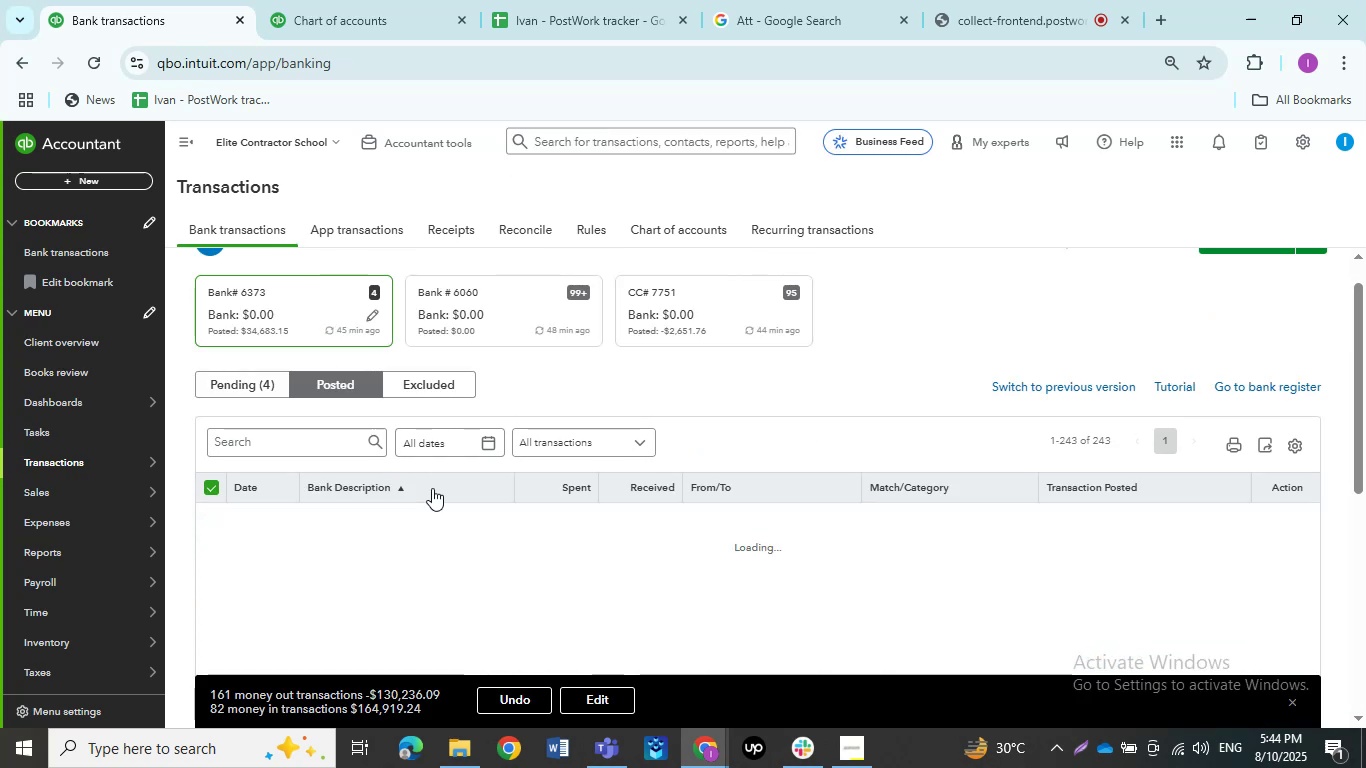 
scroll: coordinate [733, 388], scroll_direction: down, amount: 1.0
 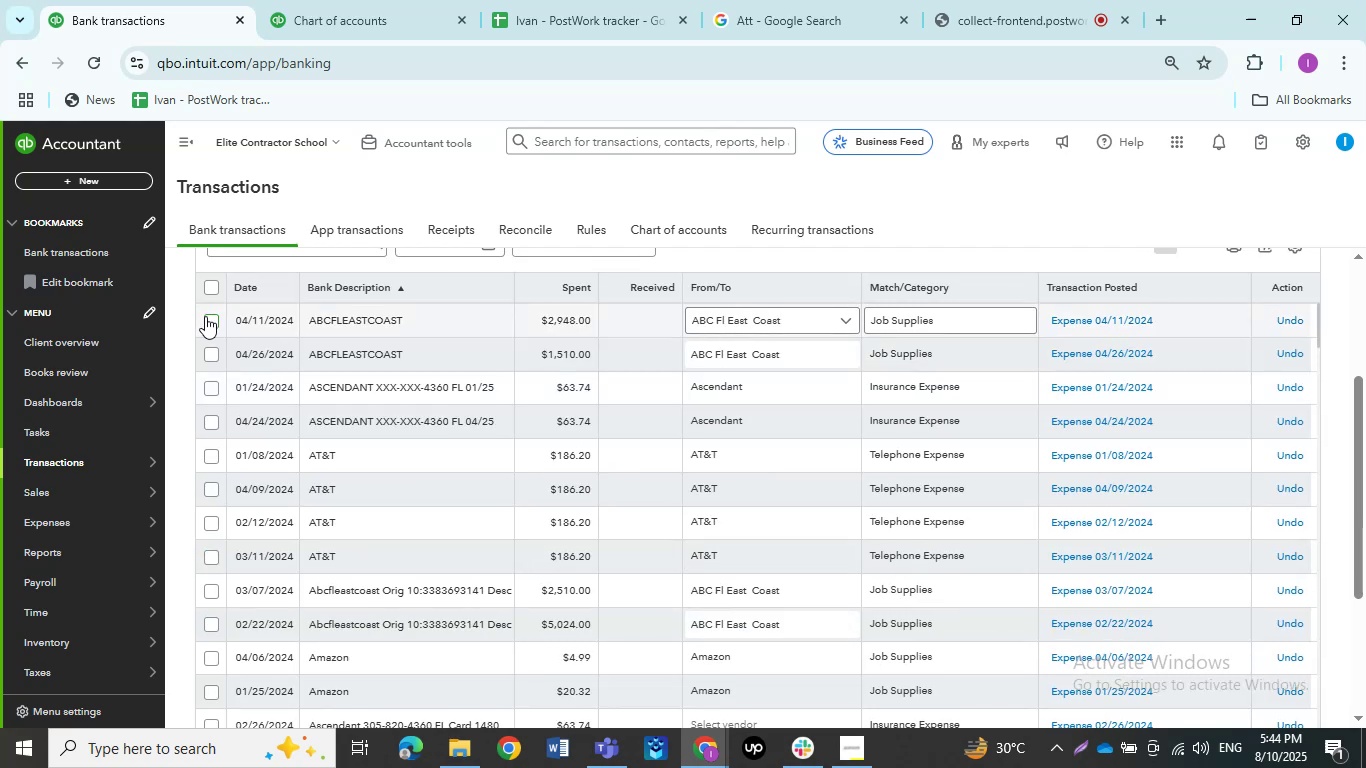 
left_click([208, 318])
 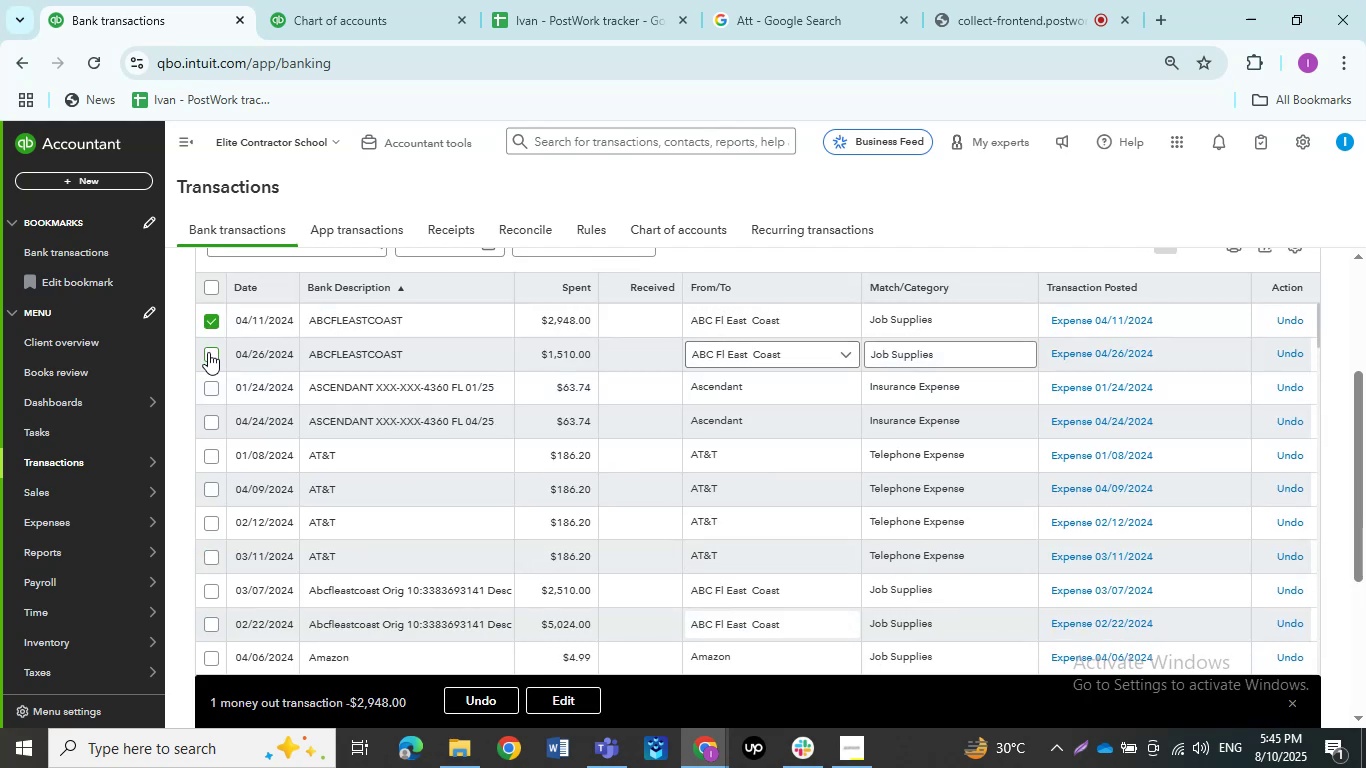 
left_click([208, 352])
 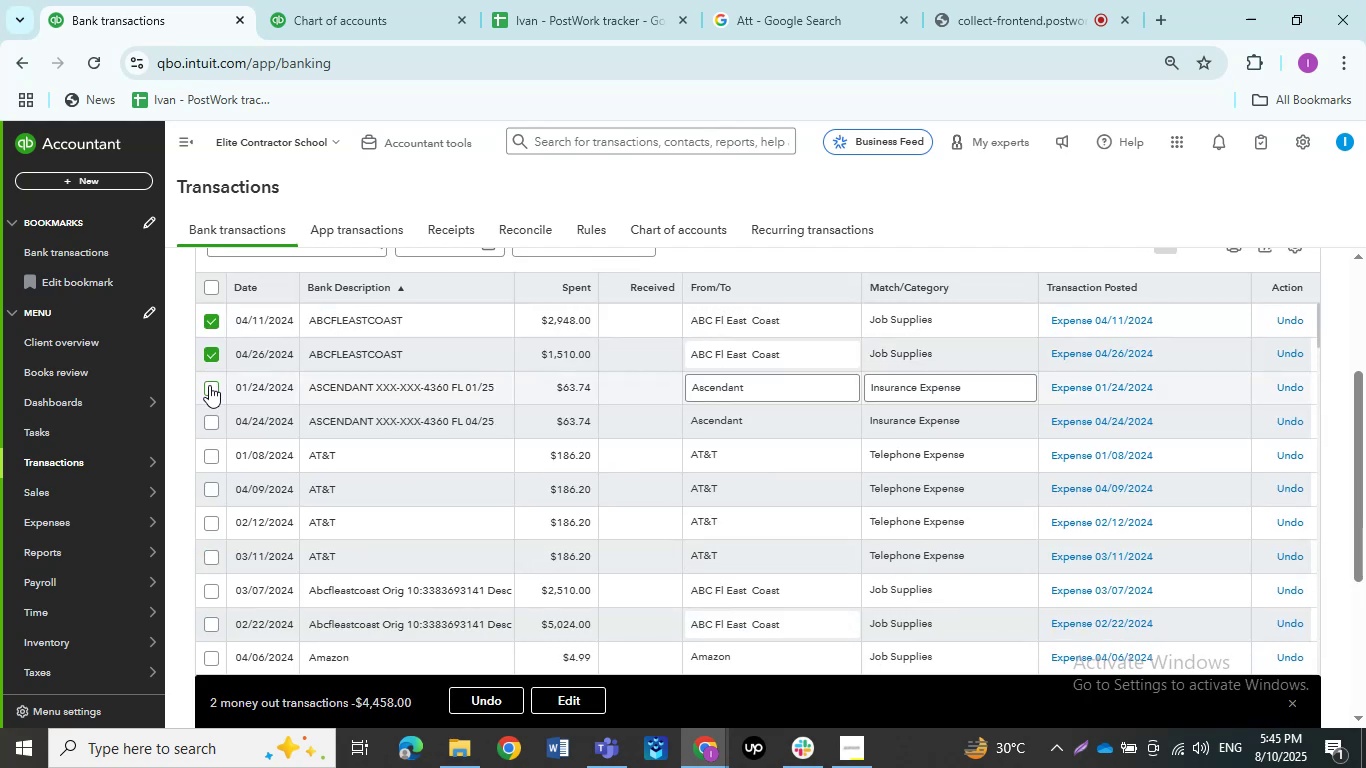 
left_click([209, 385])
 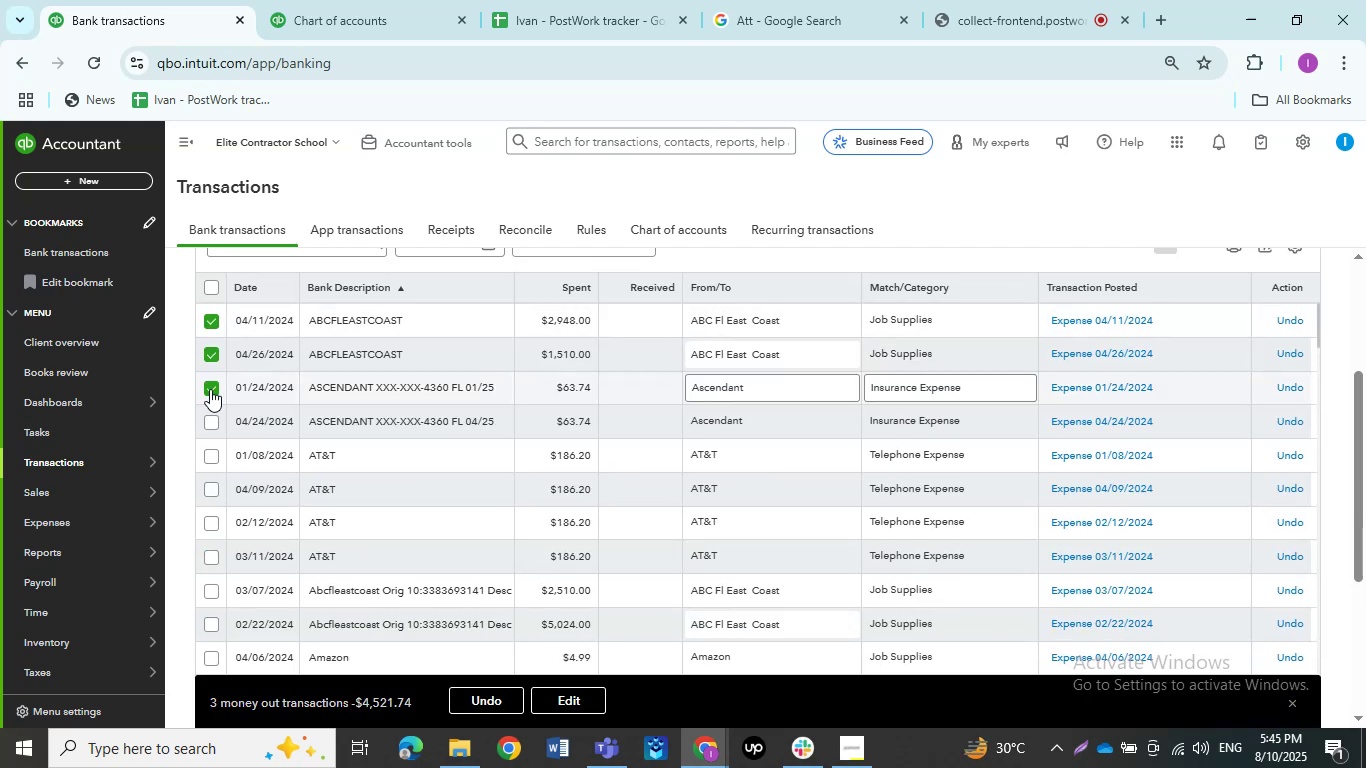 
left_click([210, 389])
 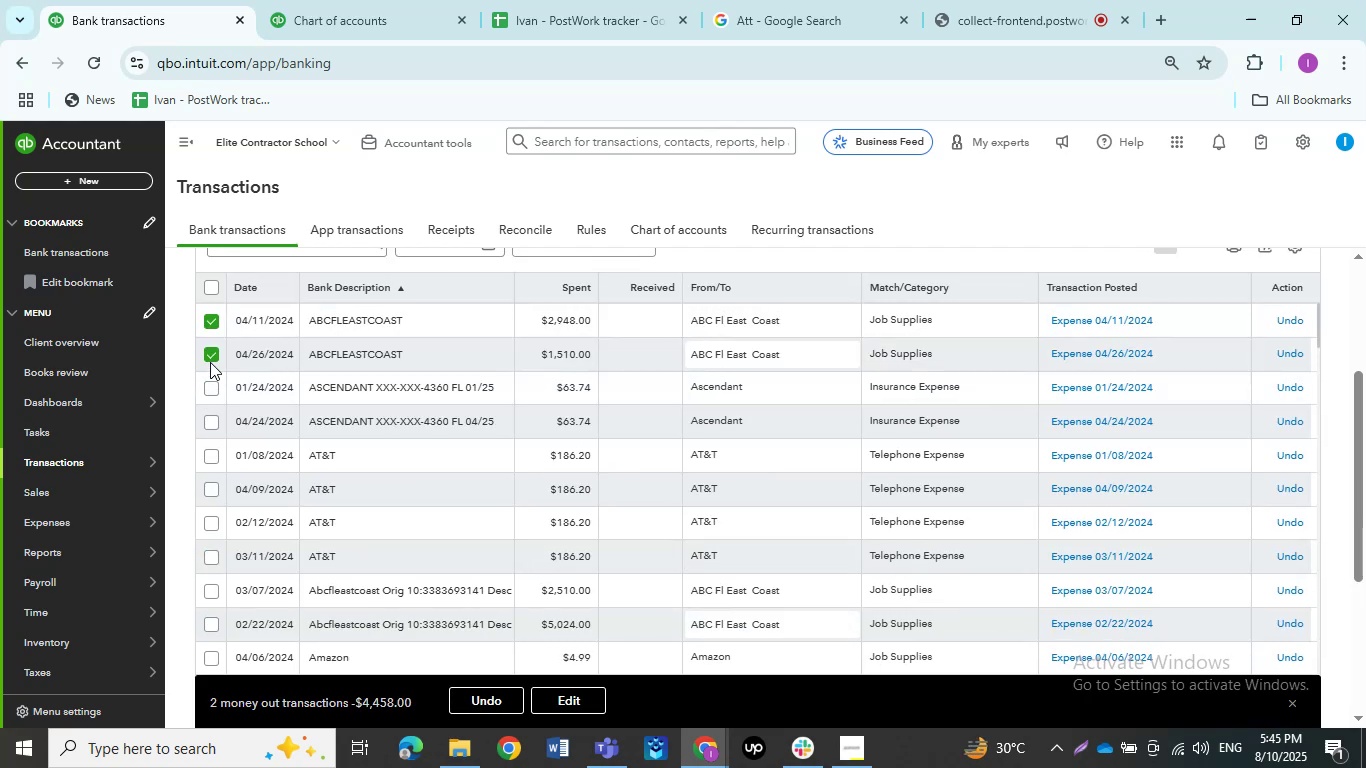 
left_click([210, 362])
 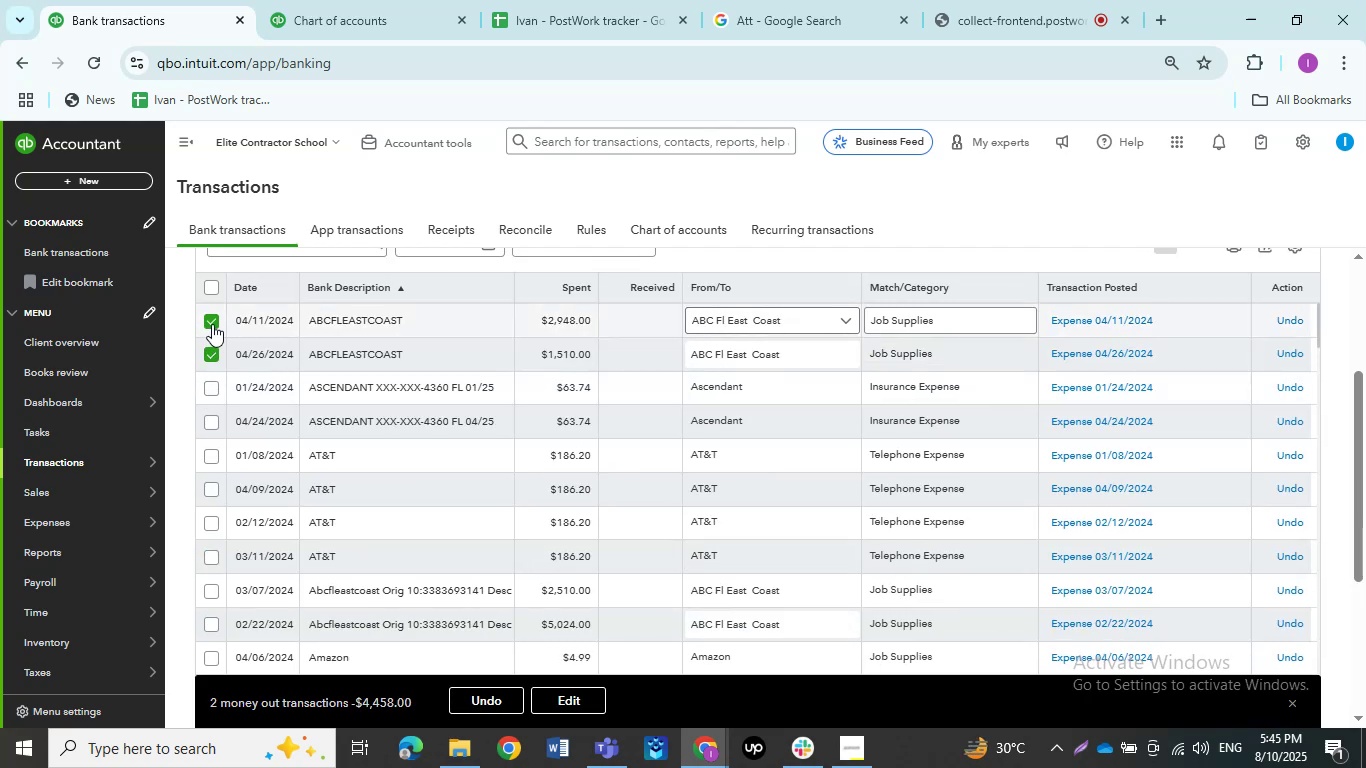 
left_click([212, 324])
 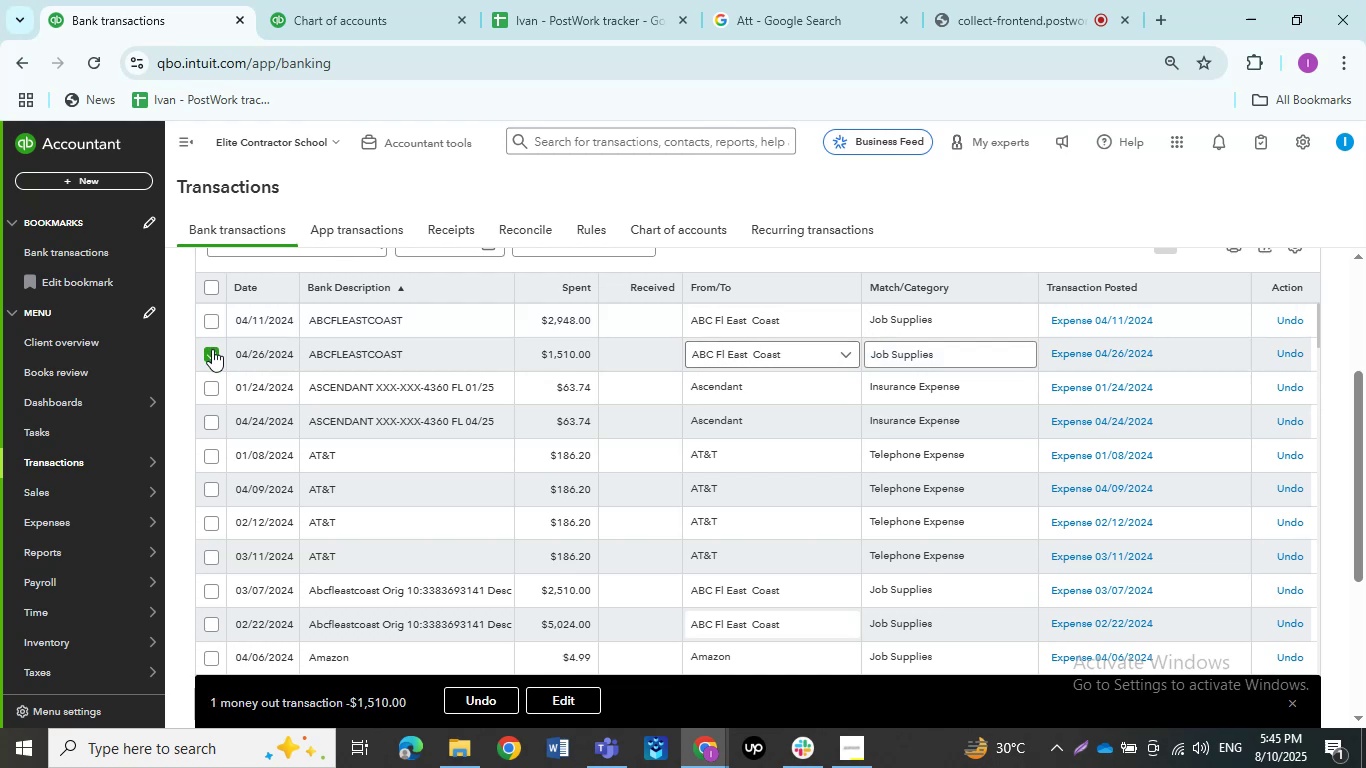 
left_click([212, 349])
 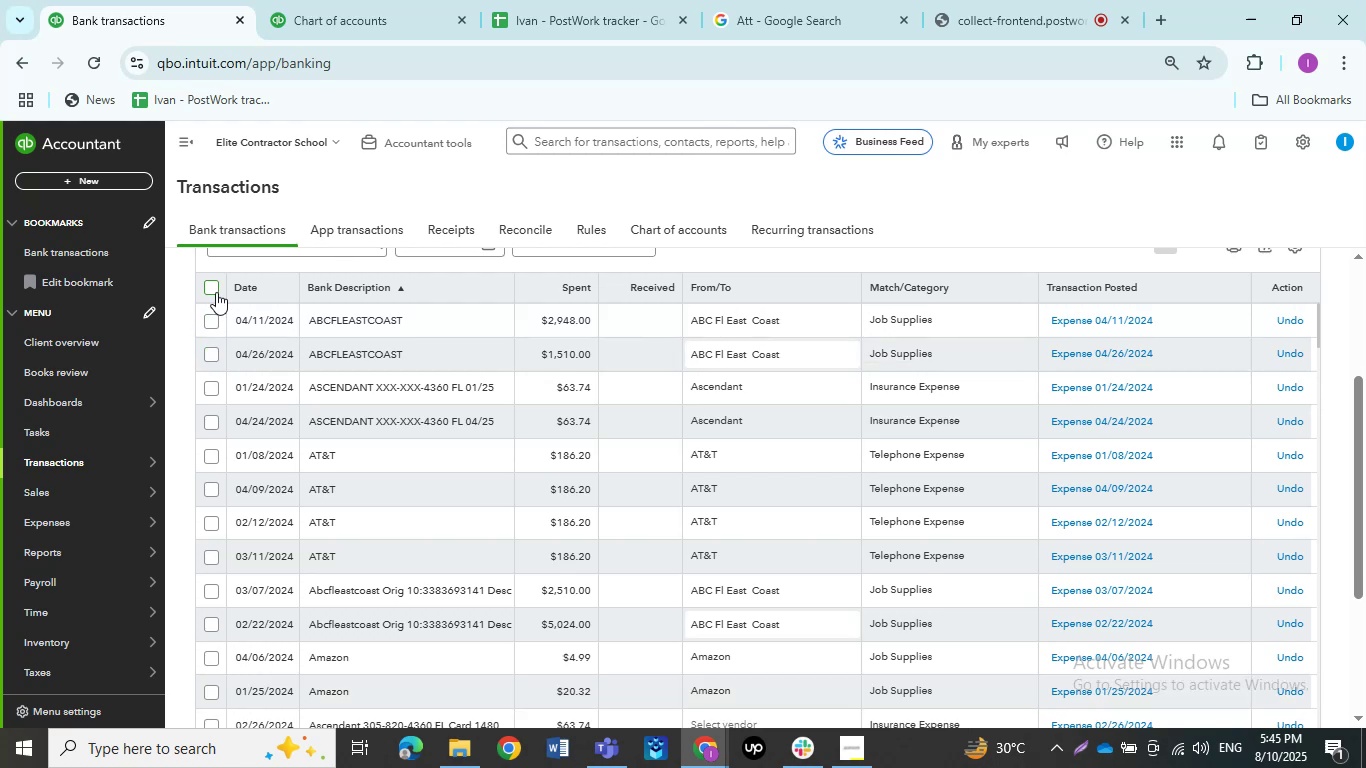 
left_click([216, 291])
 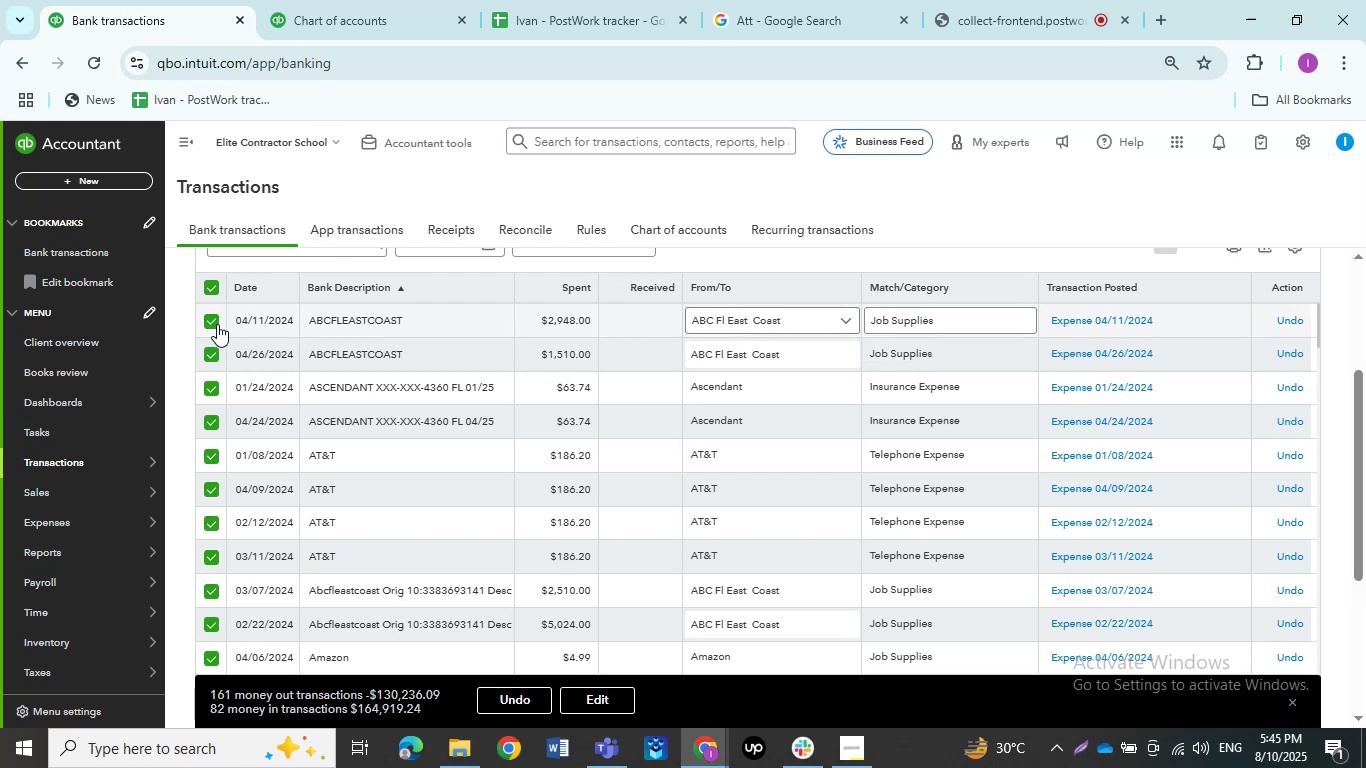 
left_click([215, 319])
 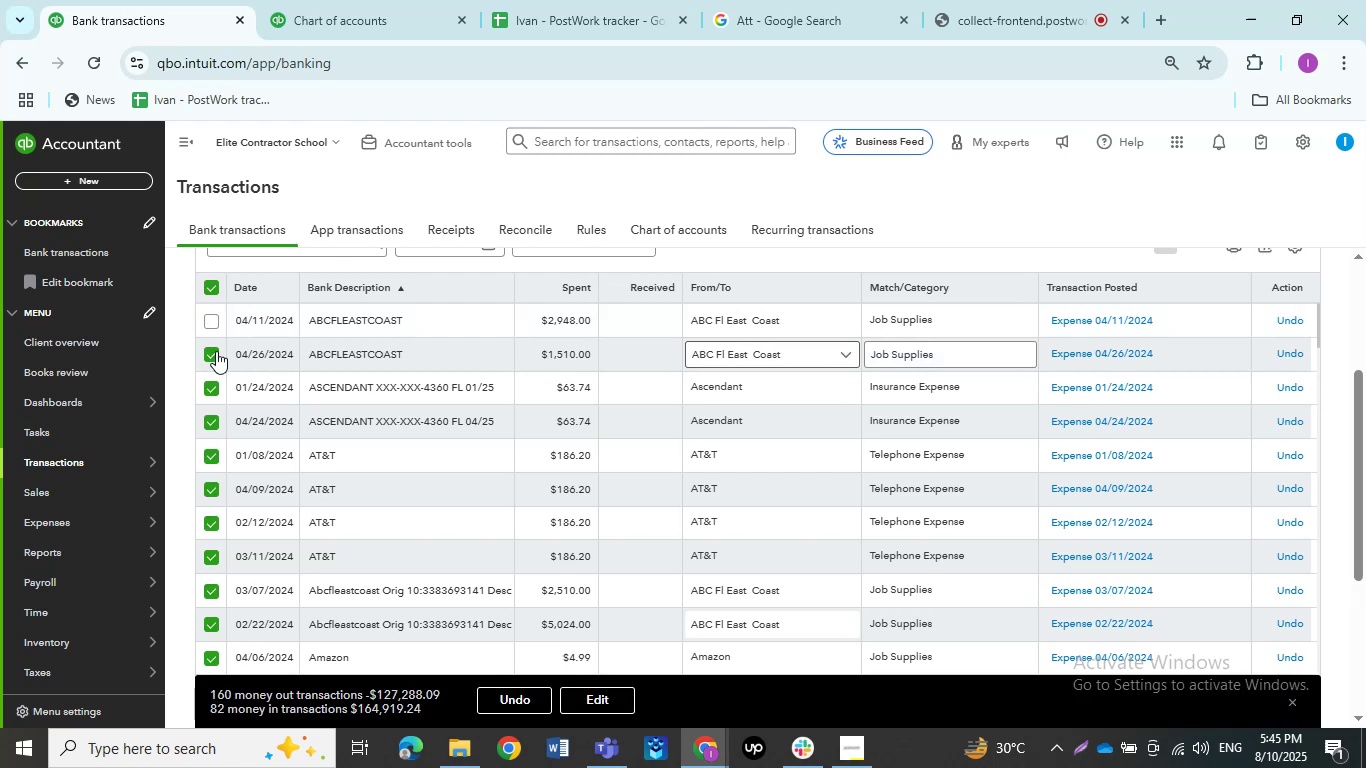 
left_click([216, 356])
 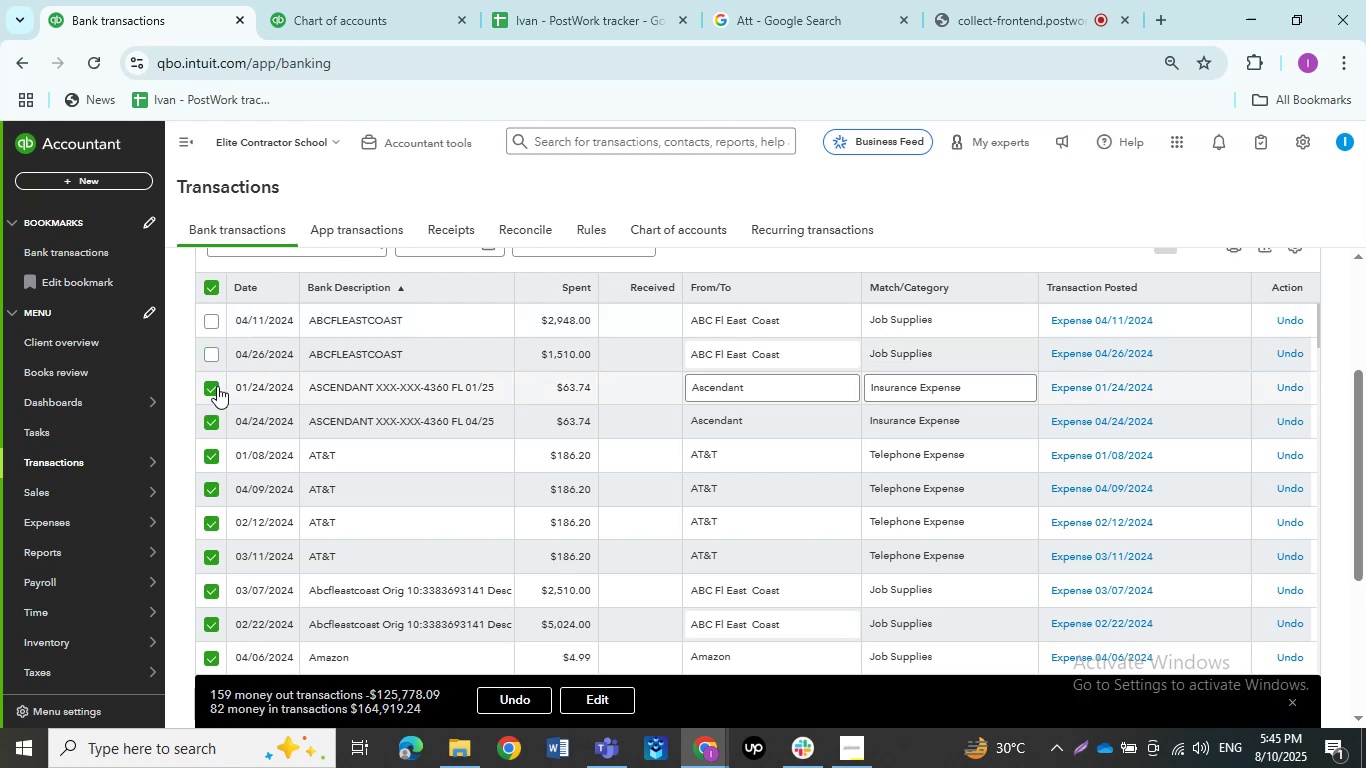 
left_click([217, 386])
 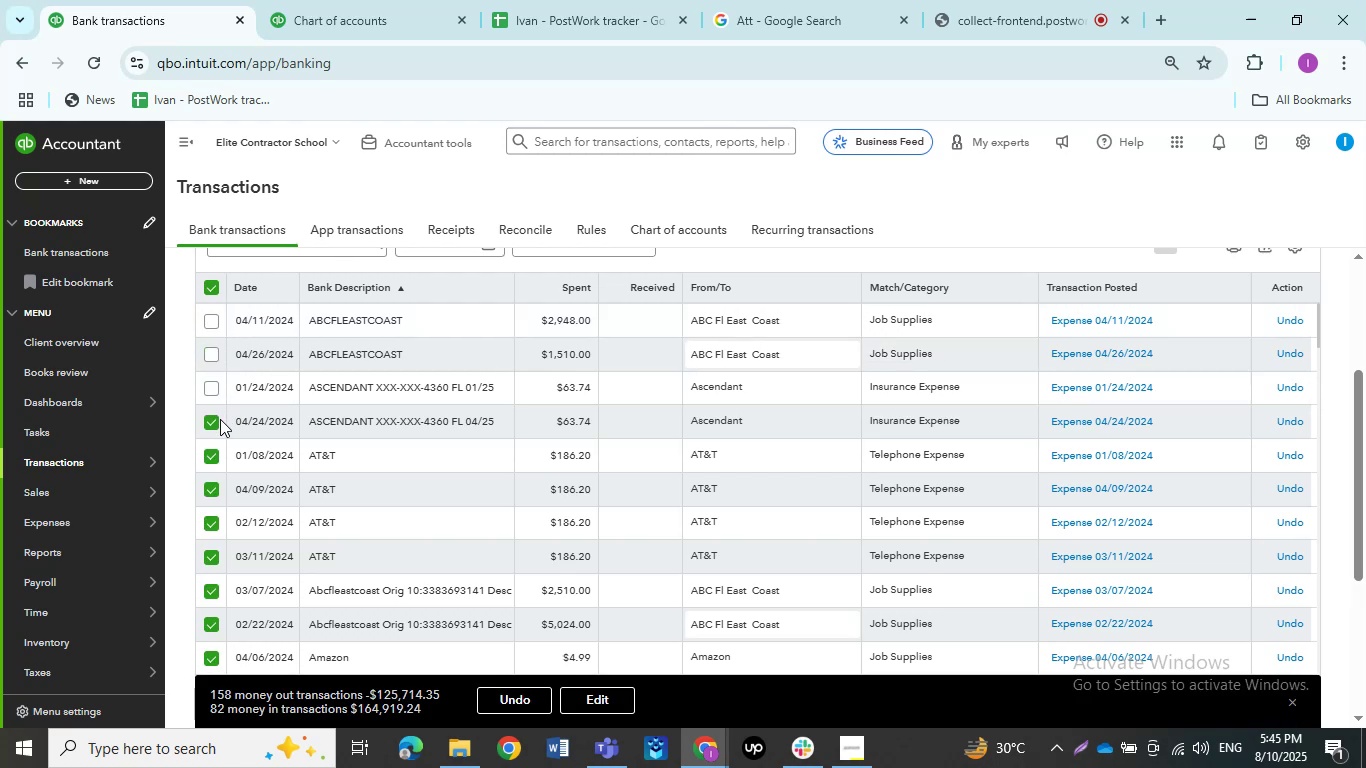 
left_click([215, 422])
 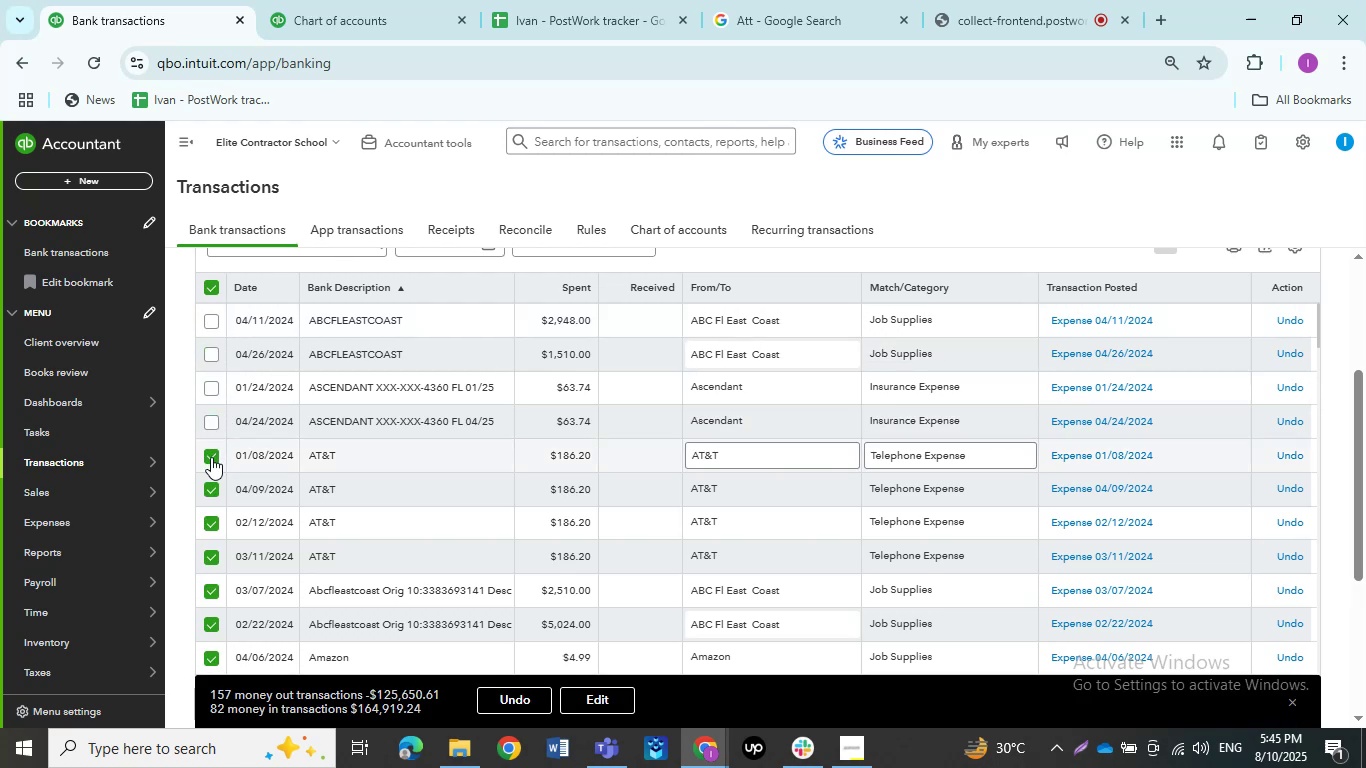 
left_click([211, 457])
 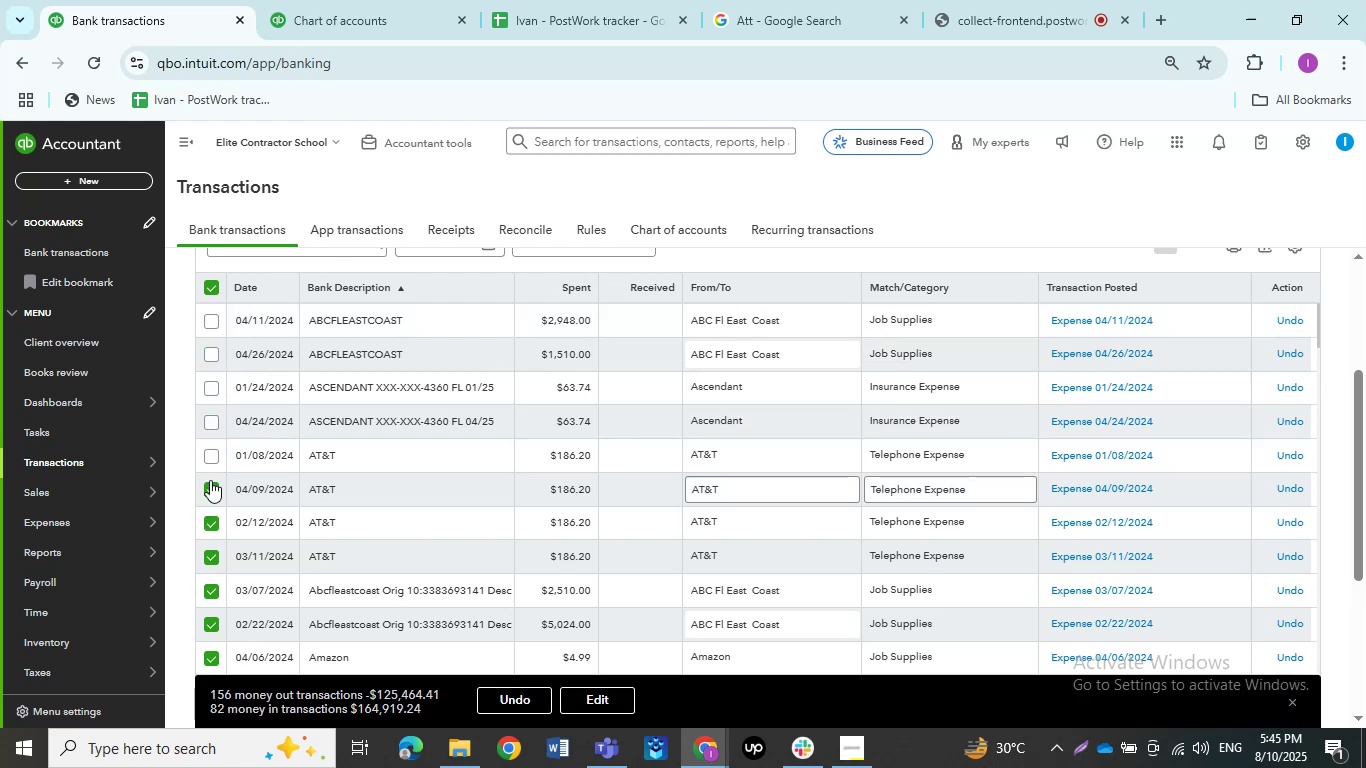 
left_click([210, 482])
 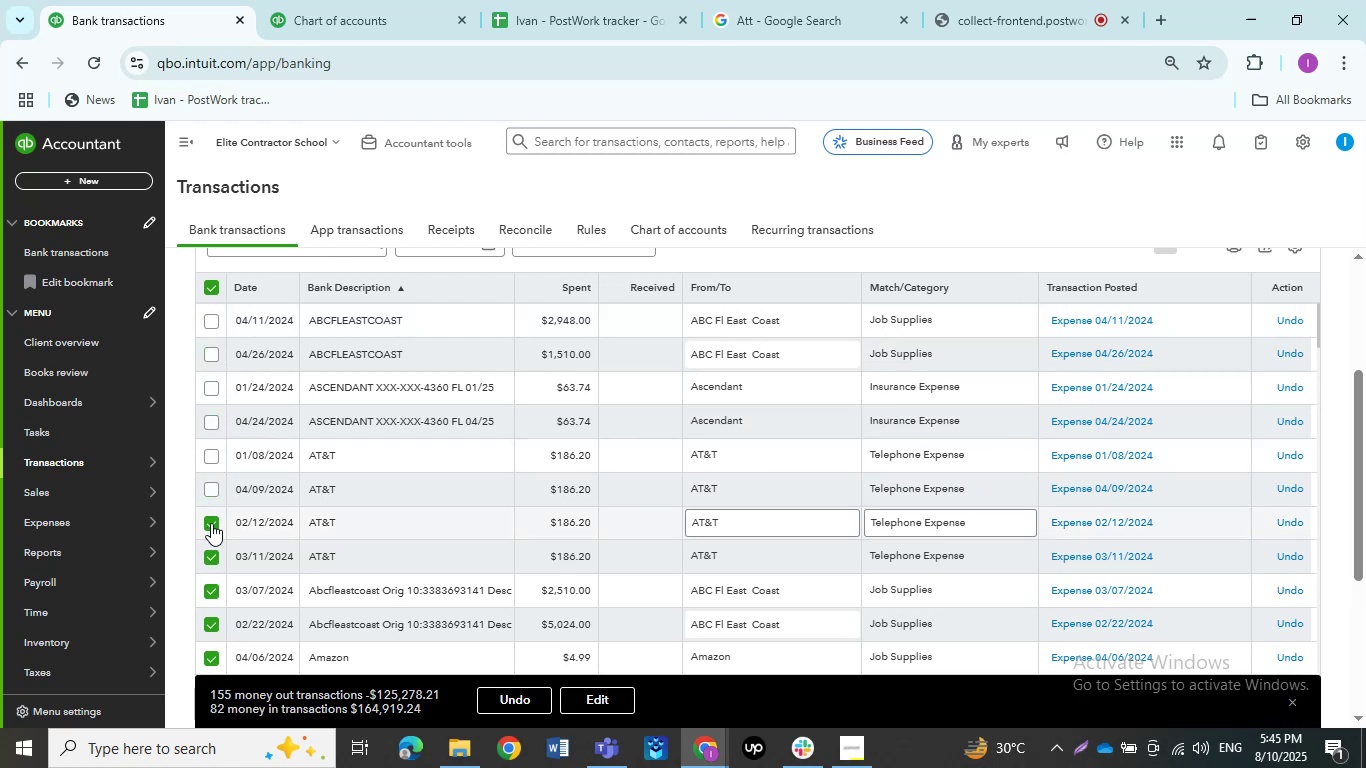 
left_click([211, 523])
 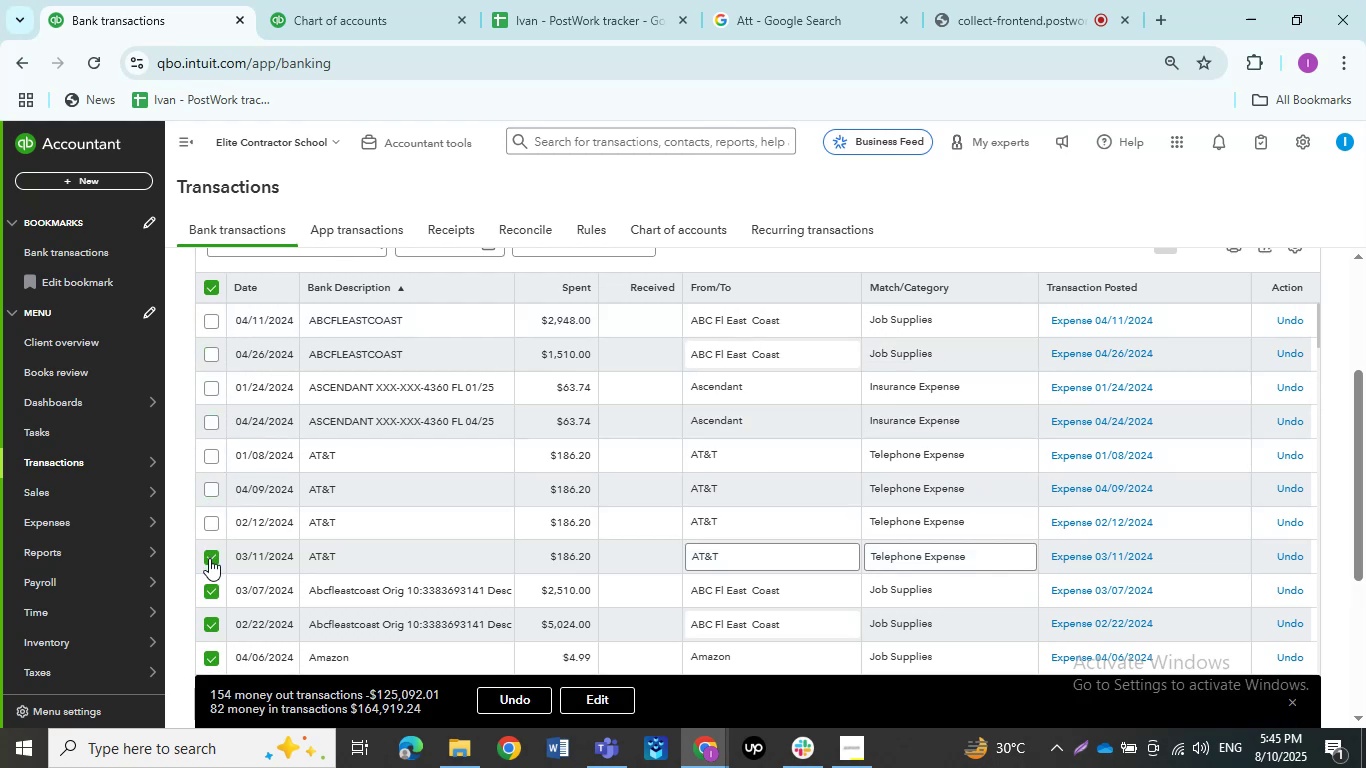 
left_click([209, 558])
 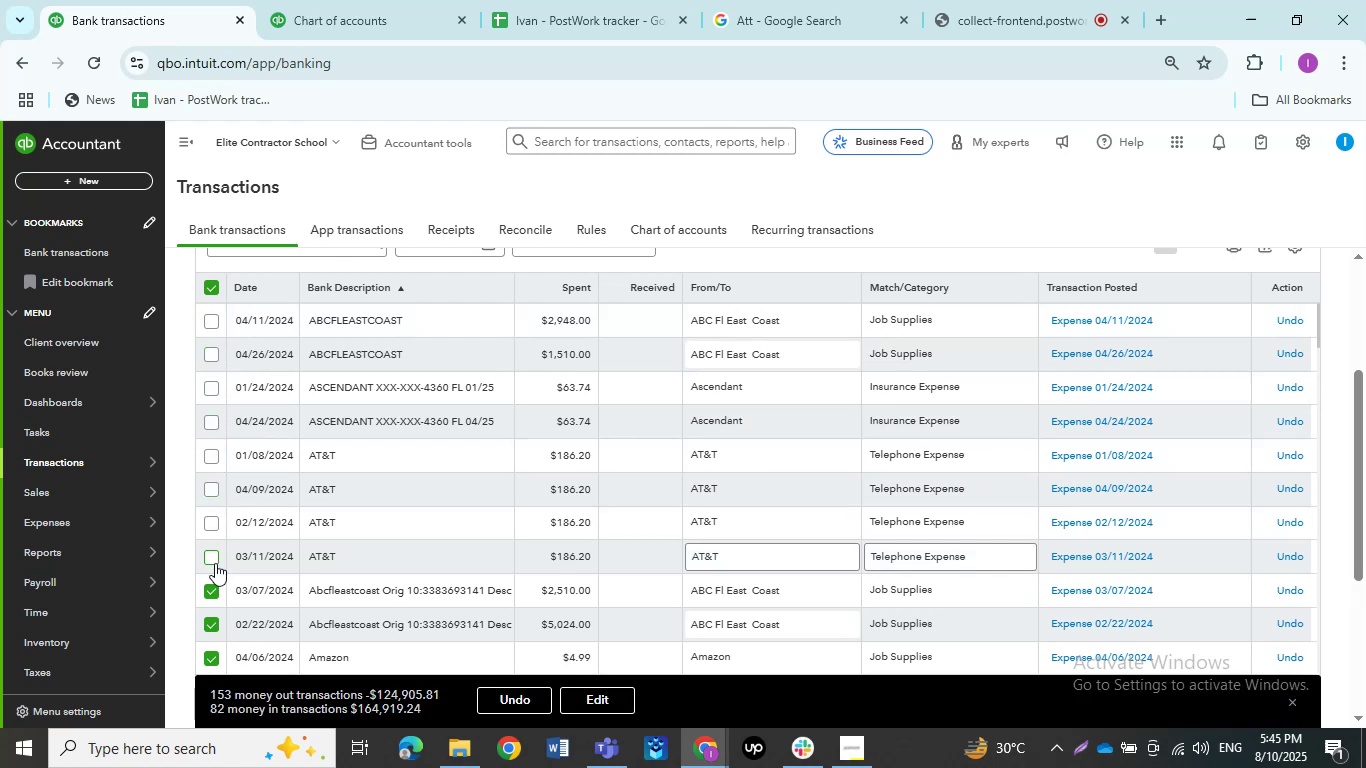 
scroll: coordinate [215, 563], scroll_direction: down, amount: 1.0
 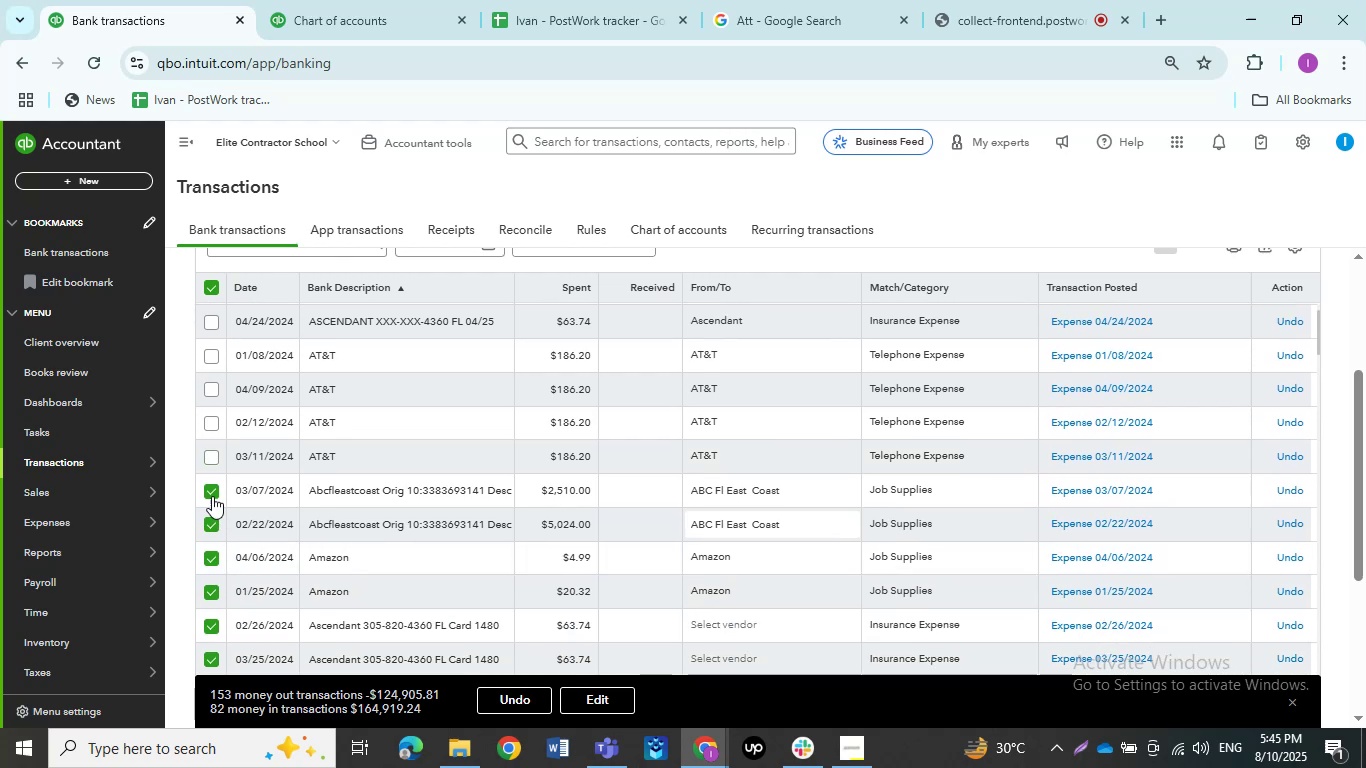 
left_click([212, 495])
 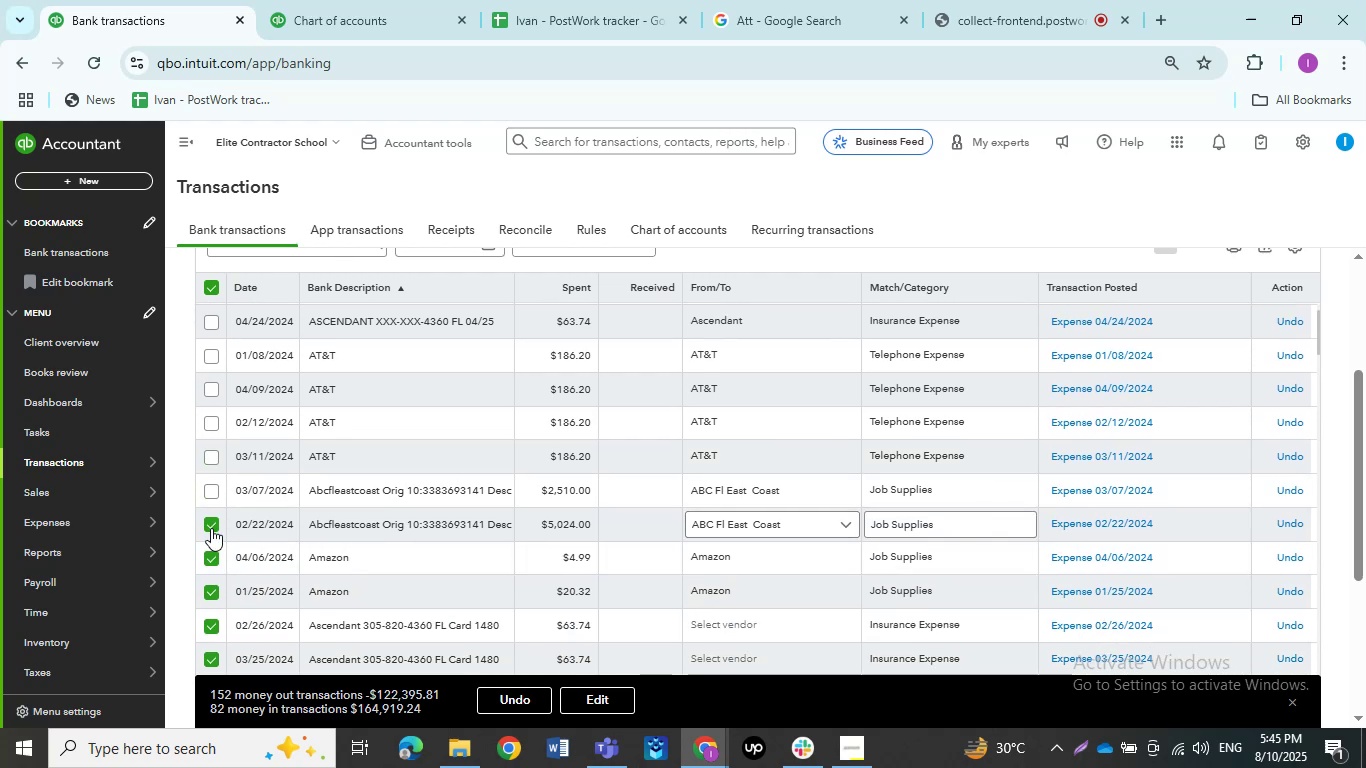 
left_click([211, 528])
 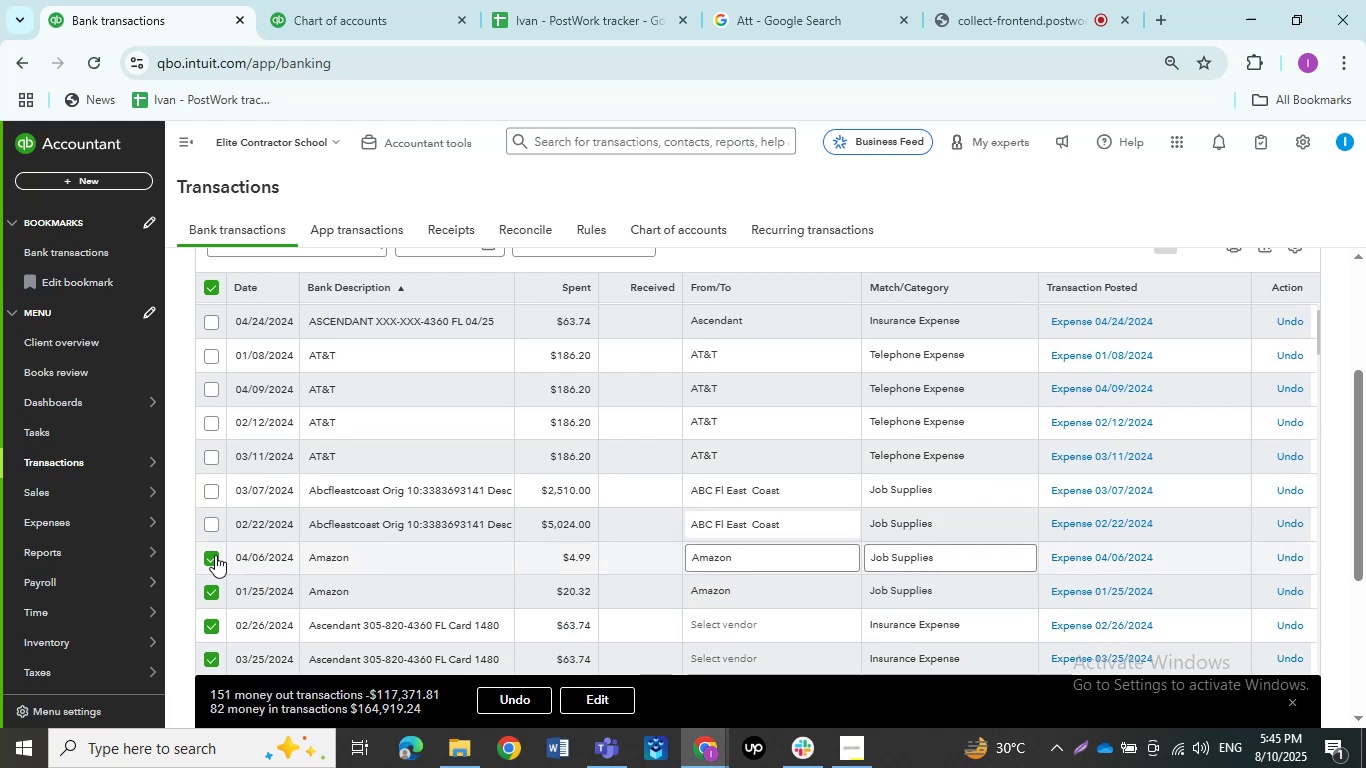 
left_click([215, 555])
 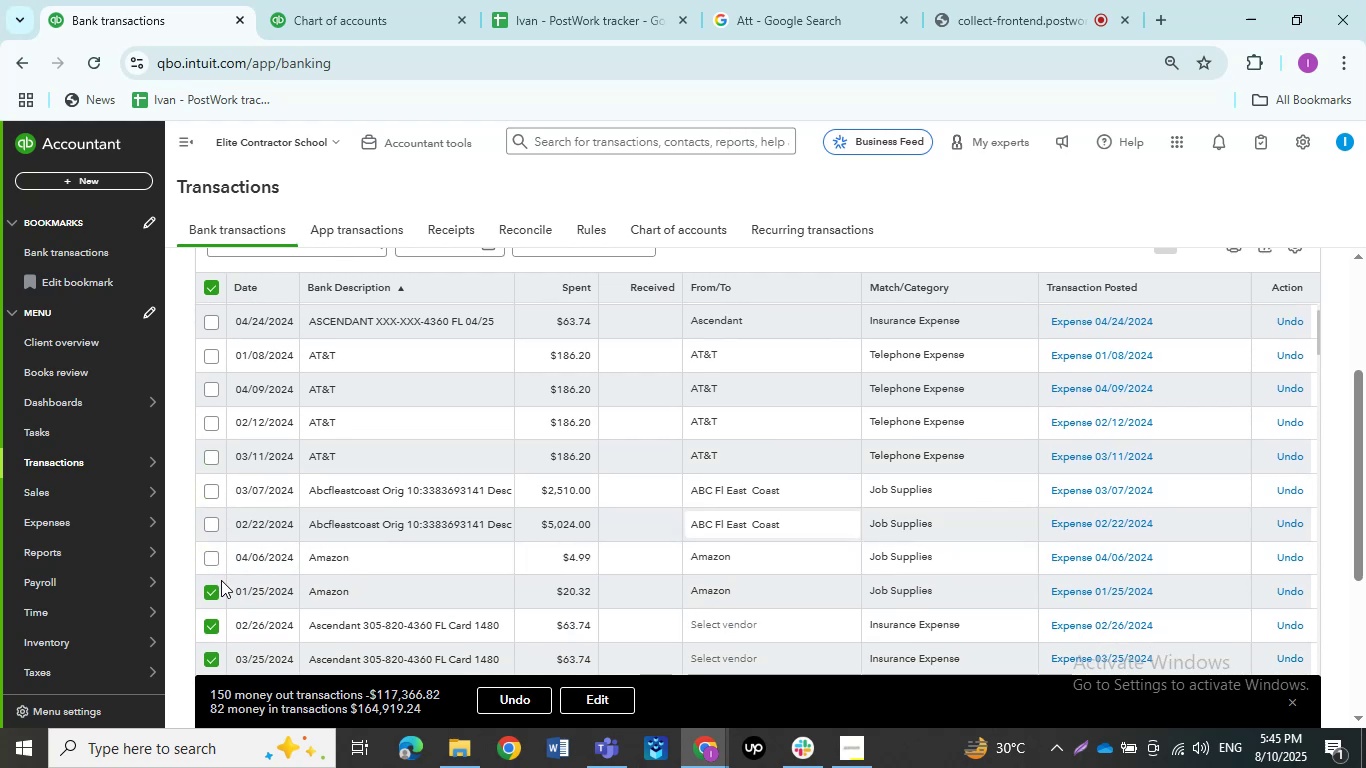 
left_click([214, 589])
 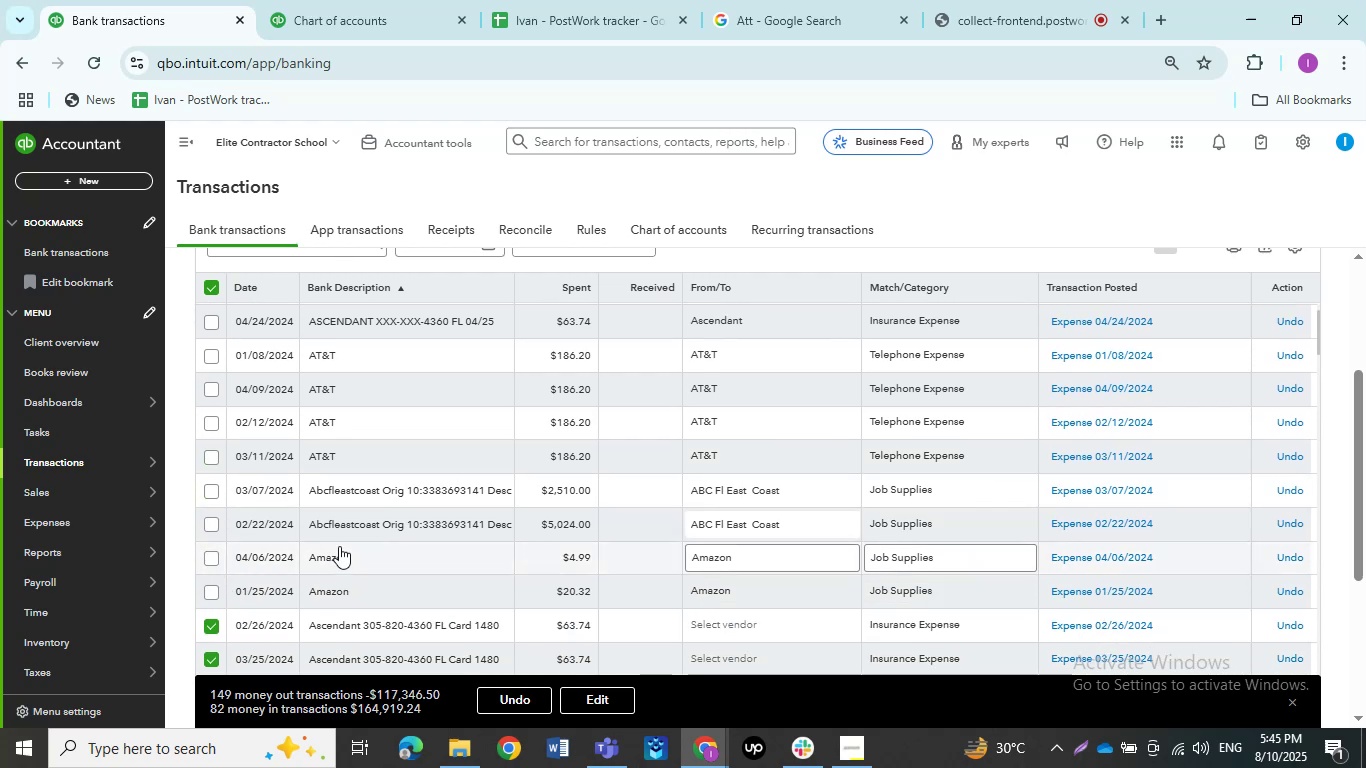 
scroll: coordinate [341, 544], scroll_direction: down, amount: 2.0
 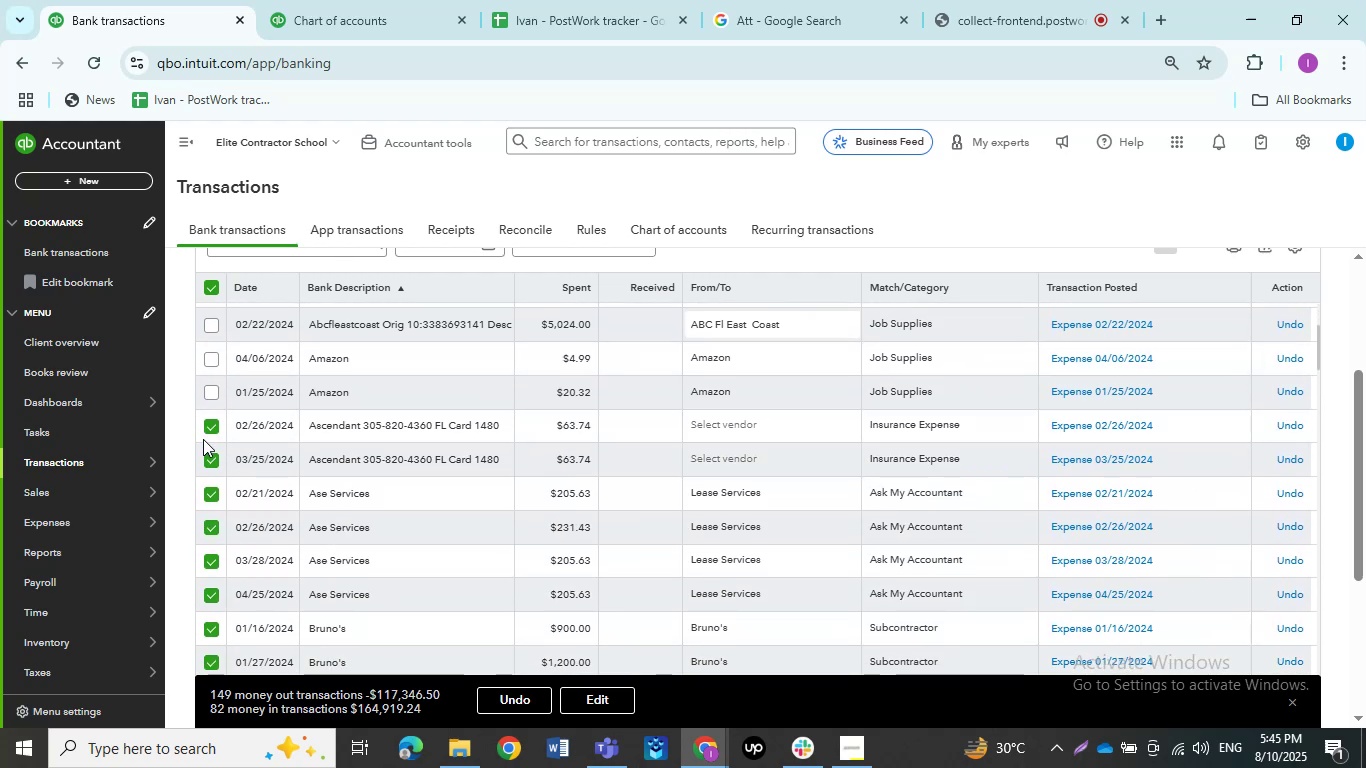 
left_click([211, 430])
 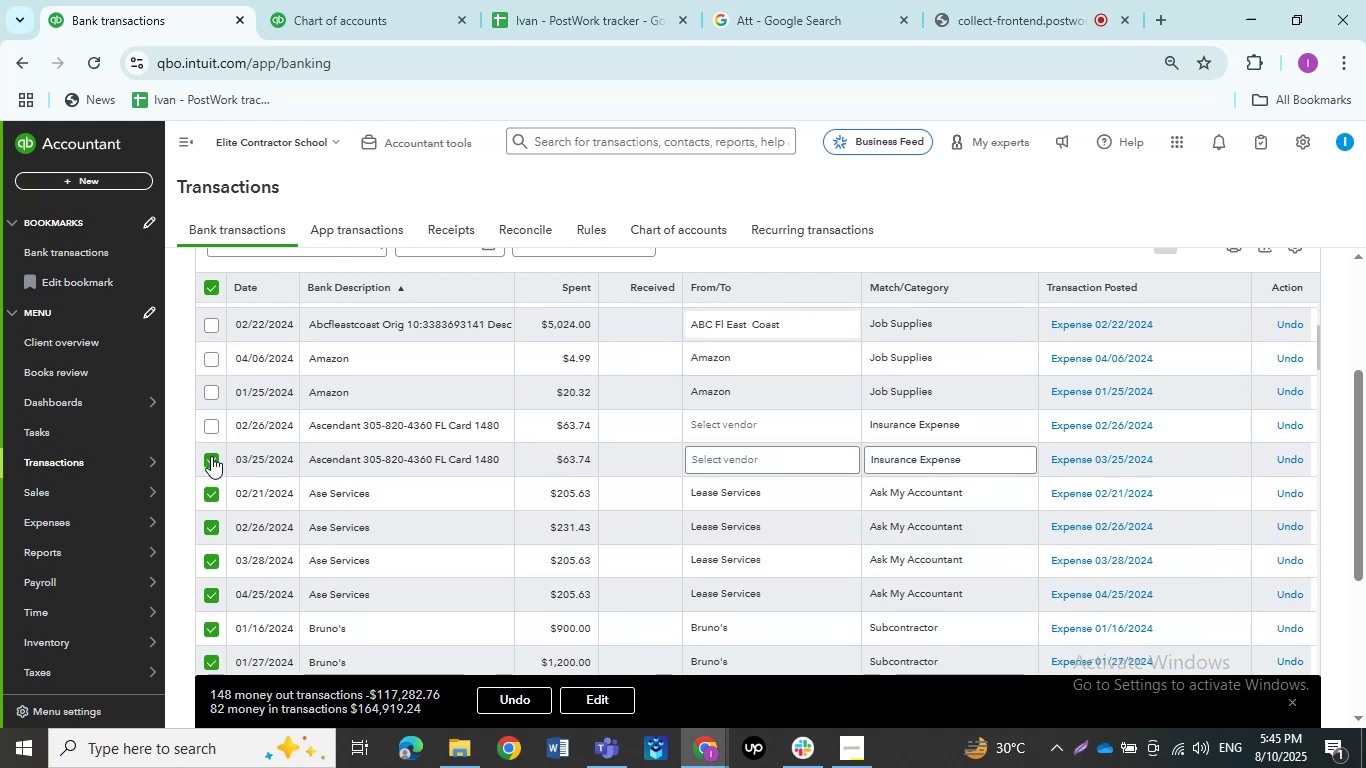 
left_click([211, 456])
 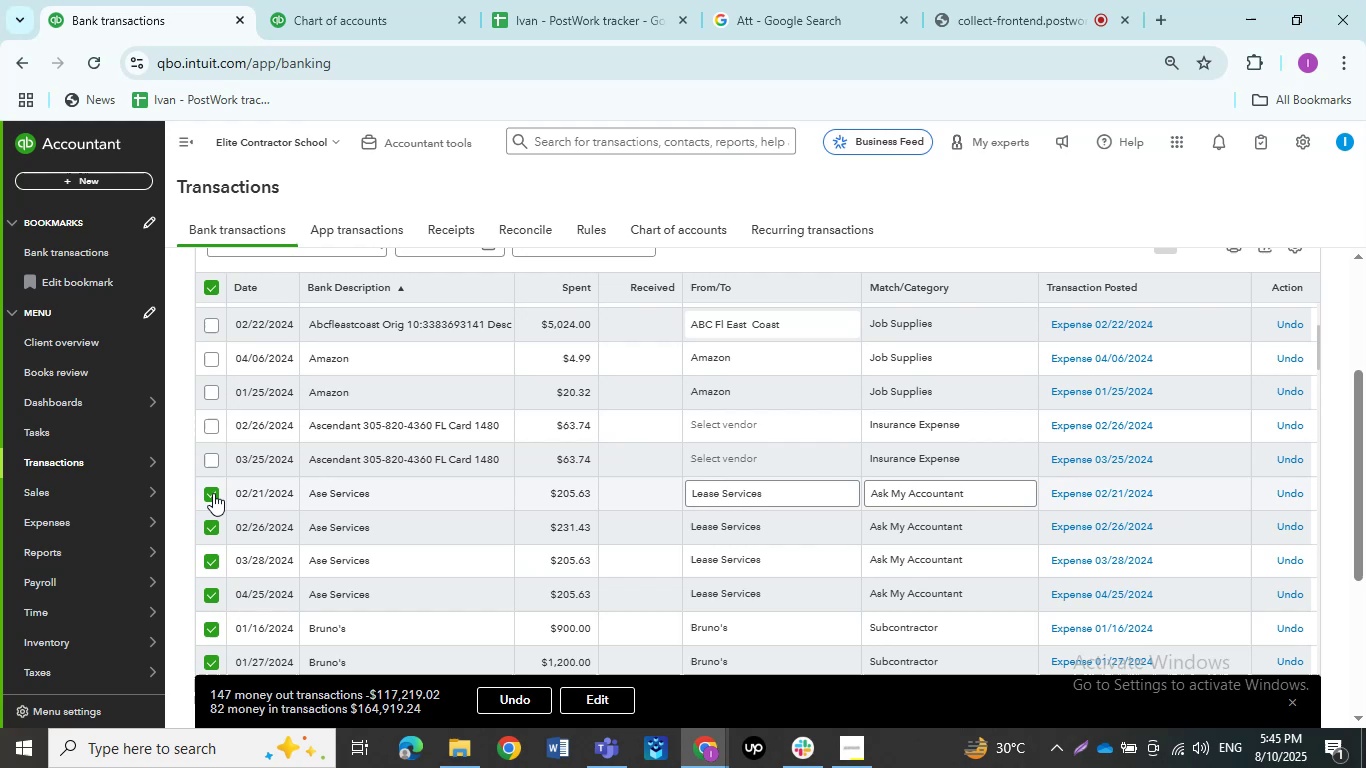 
left_click([210, 492])
 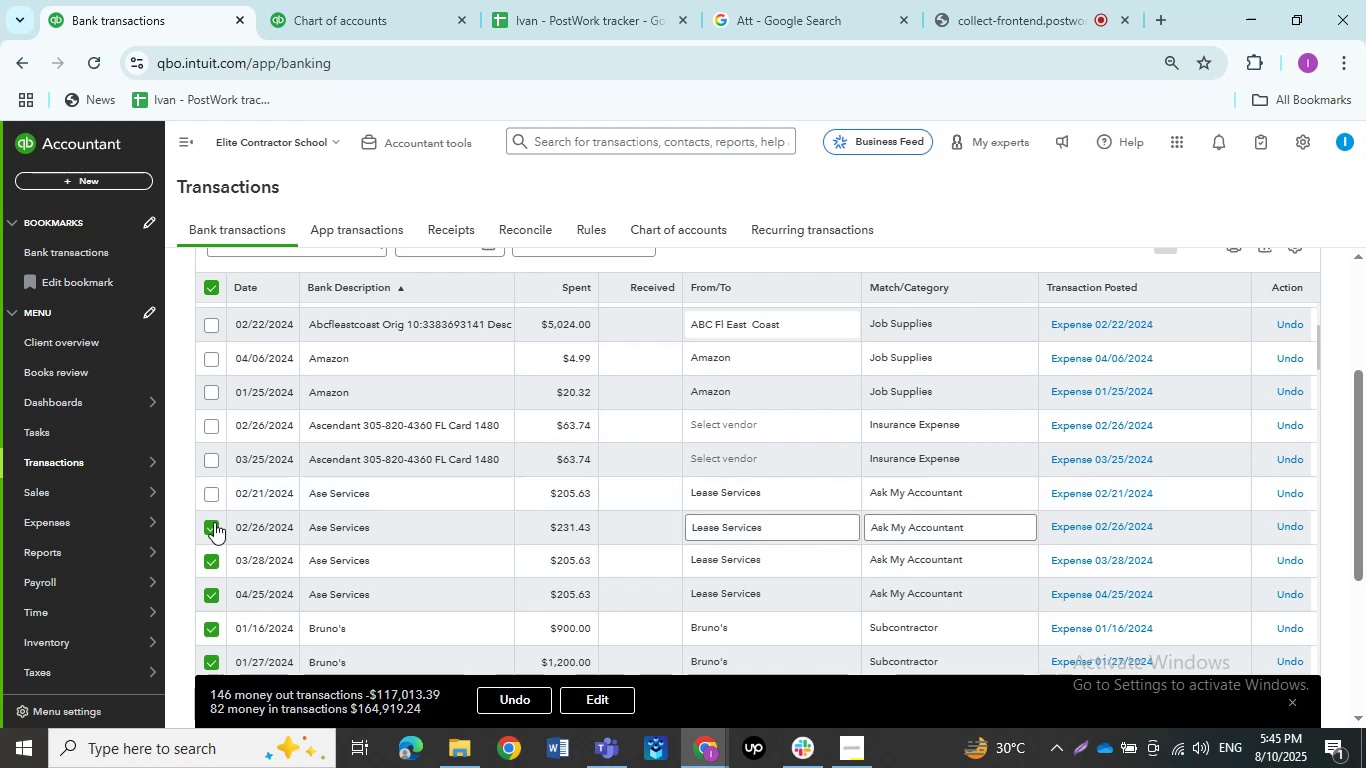 
left_click([214, 522])
 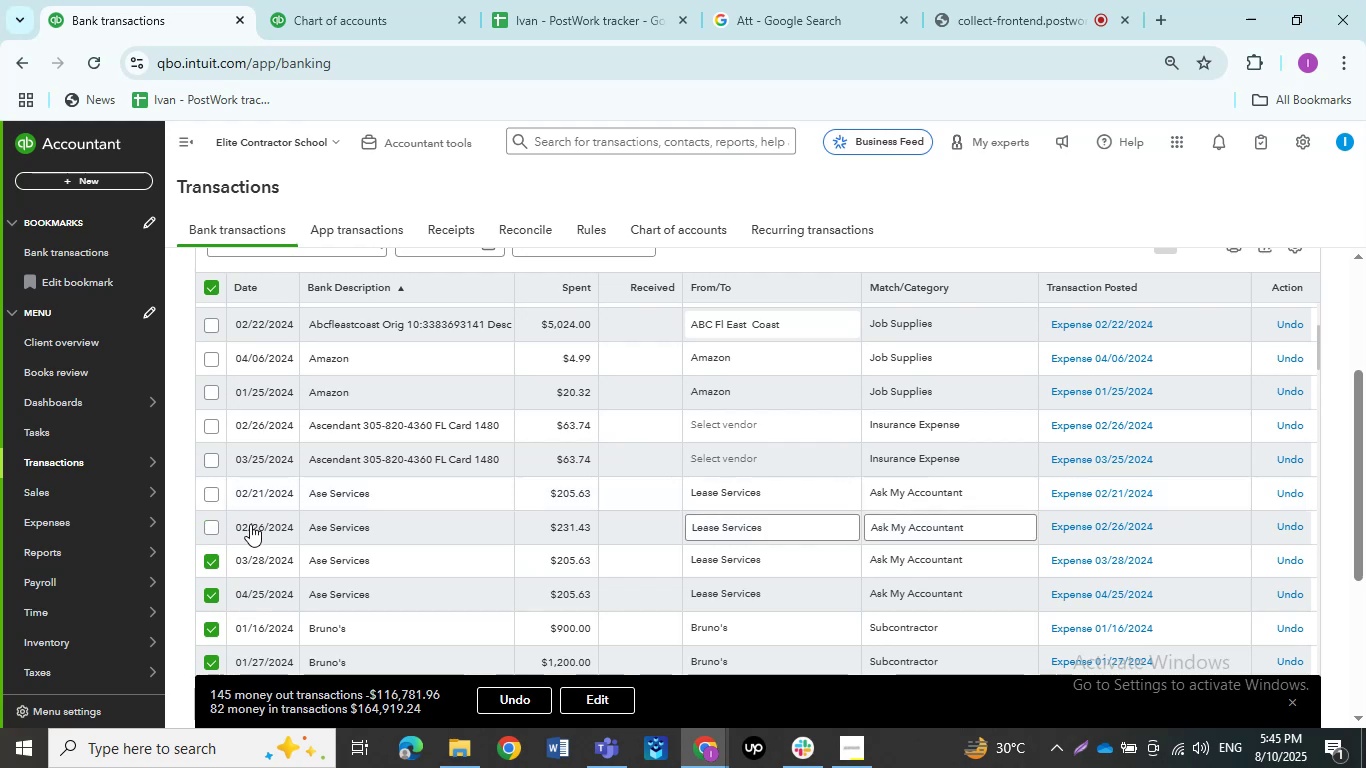 
scroll: coordinate [250, 524], scroll_direction: down, amount: 2.0
 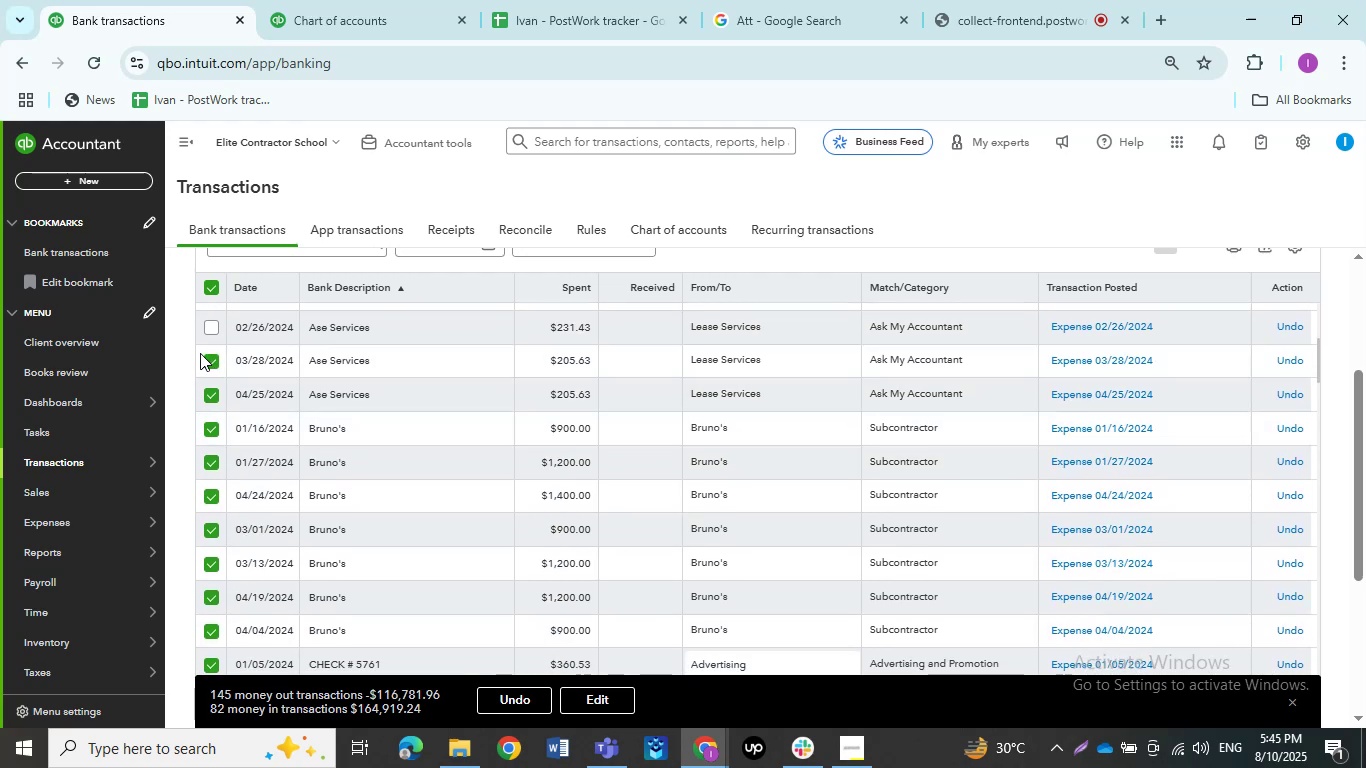 
left_click([207, 358])
 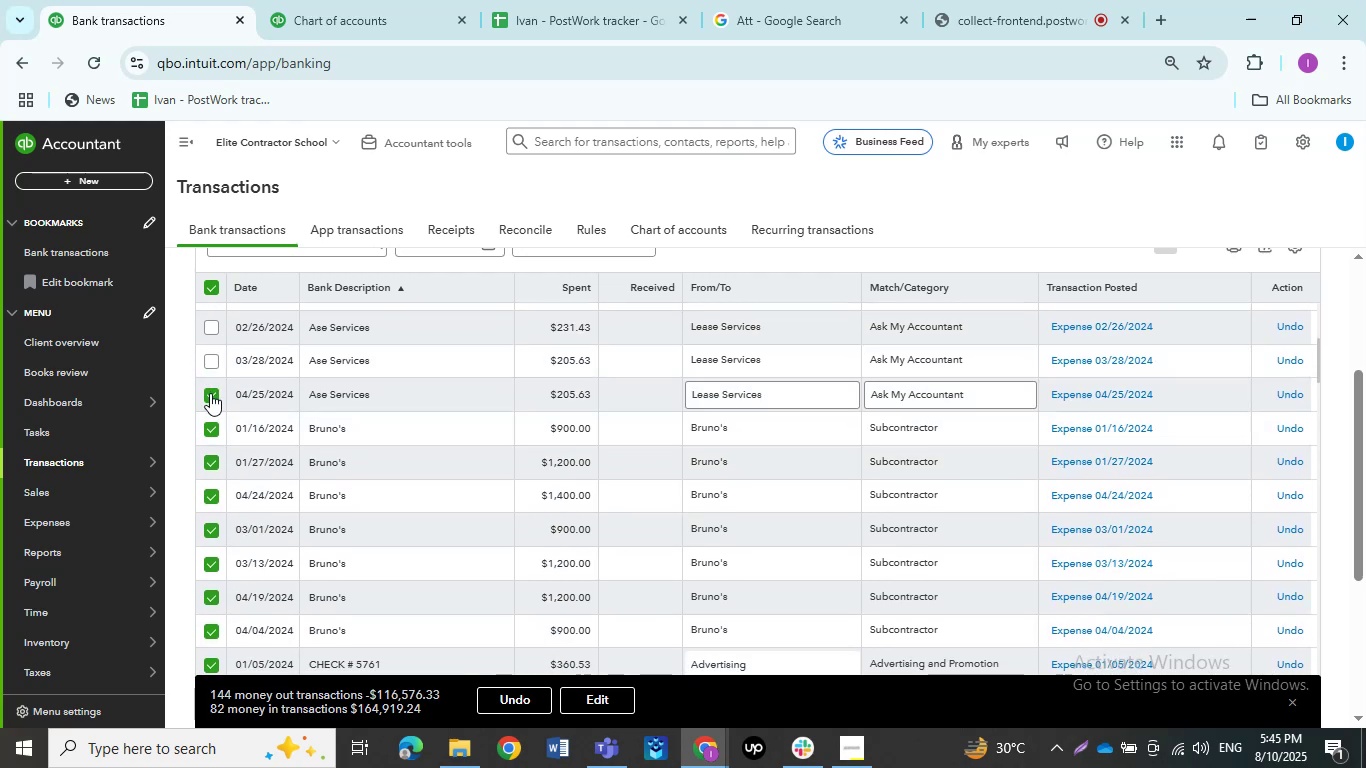 
left_click([210, 393])
 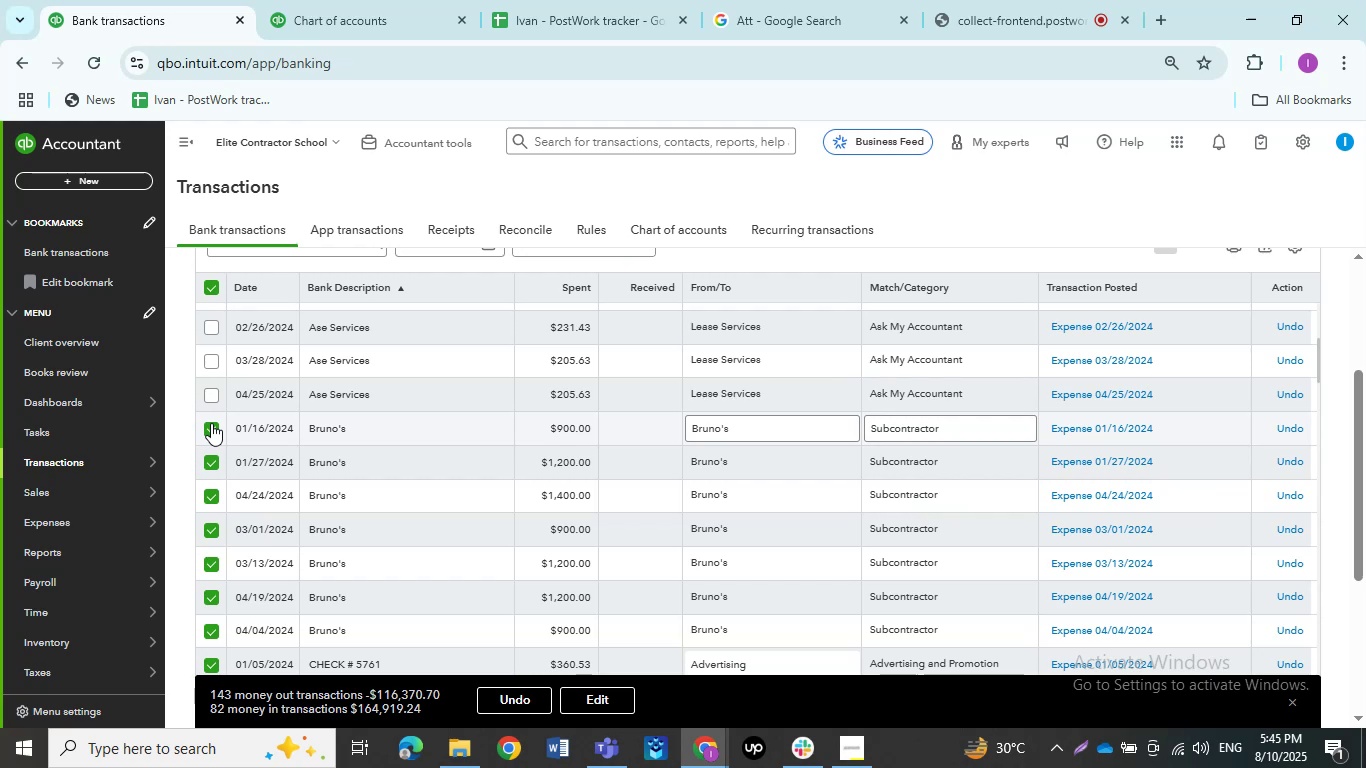 
wait(7.13)
 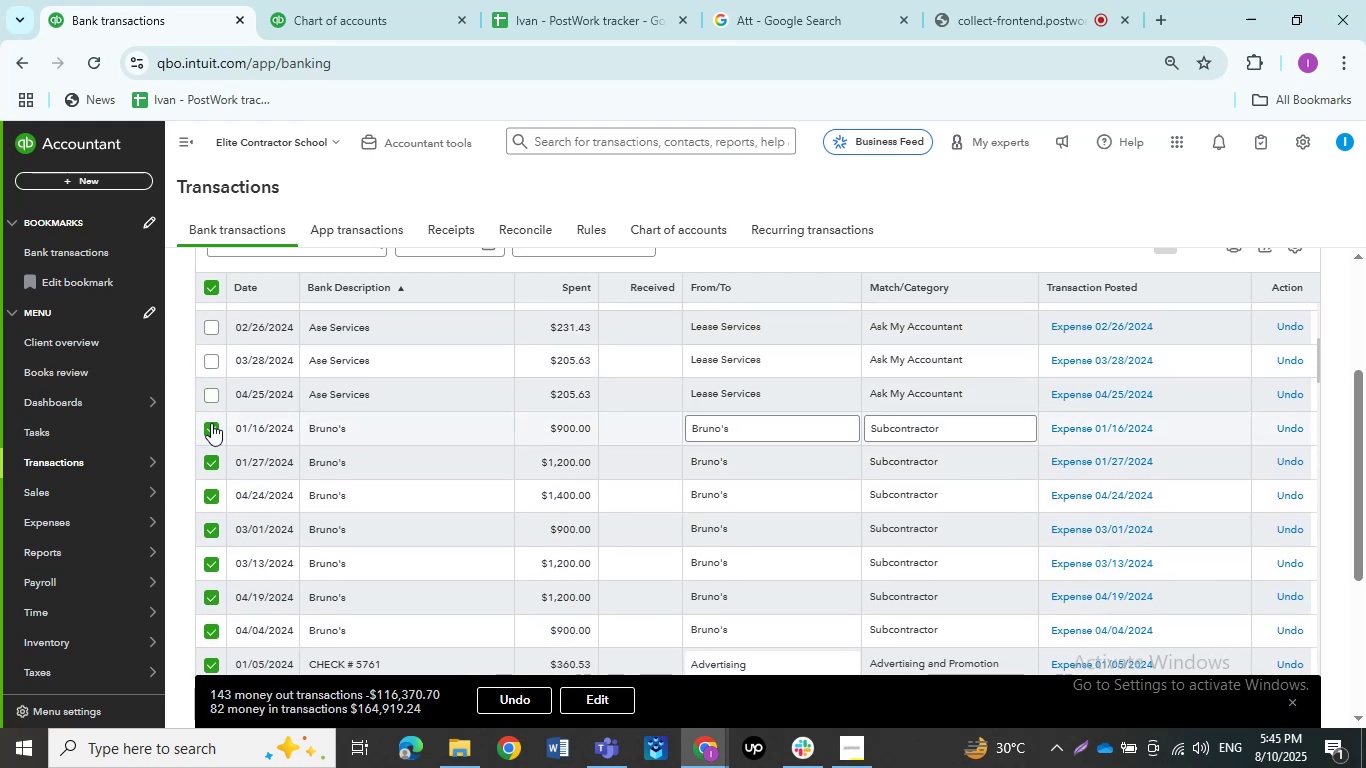 
left_click([211, 427])
 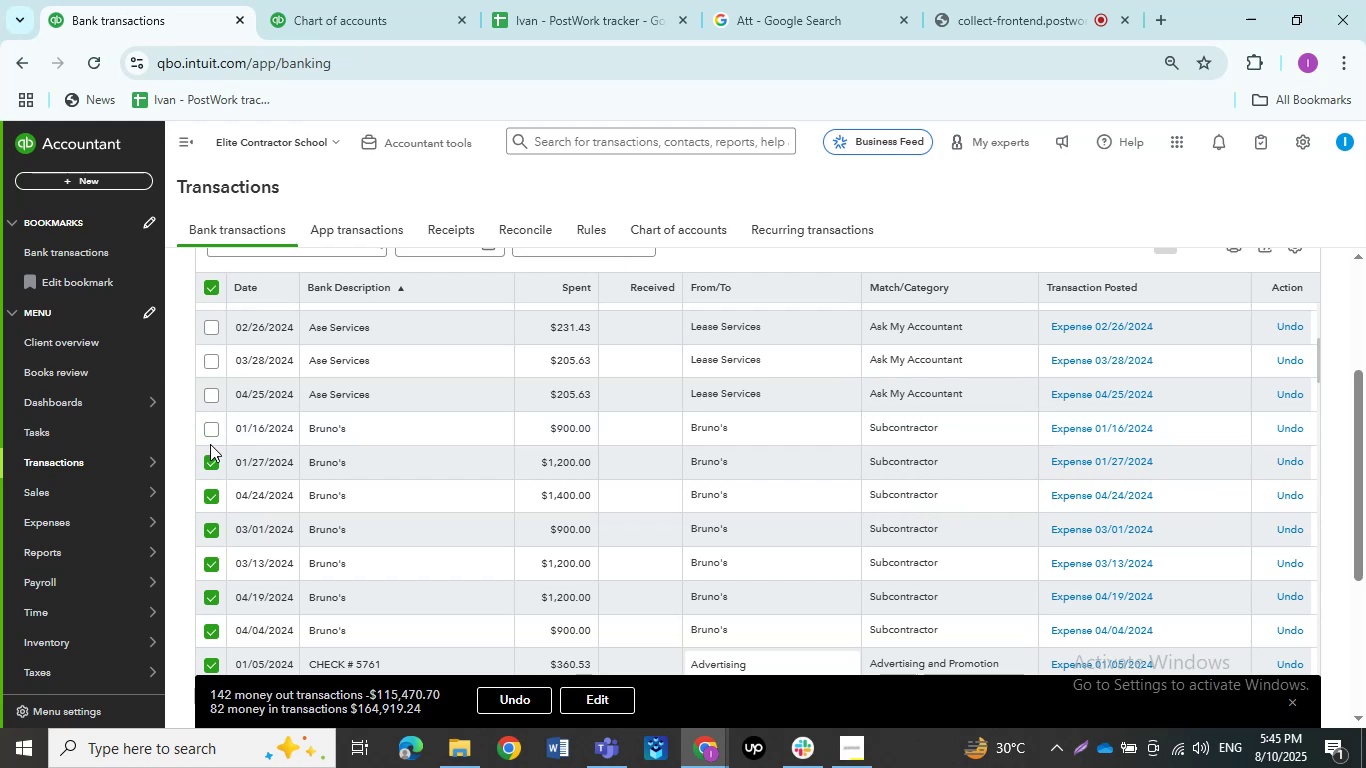 
left_click([210, 468])
 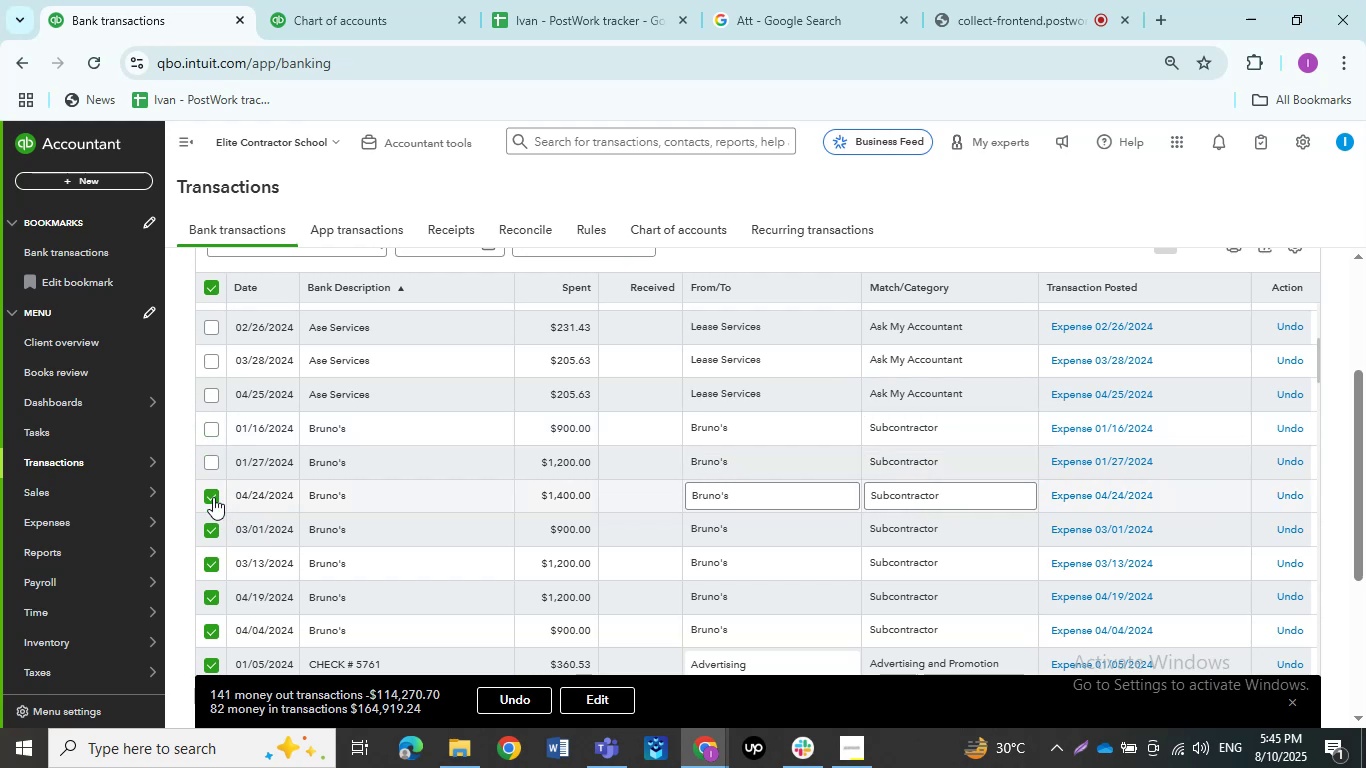 
left_click([212, 496])
 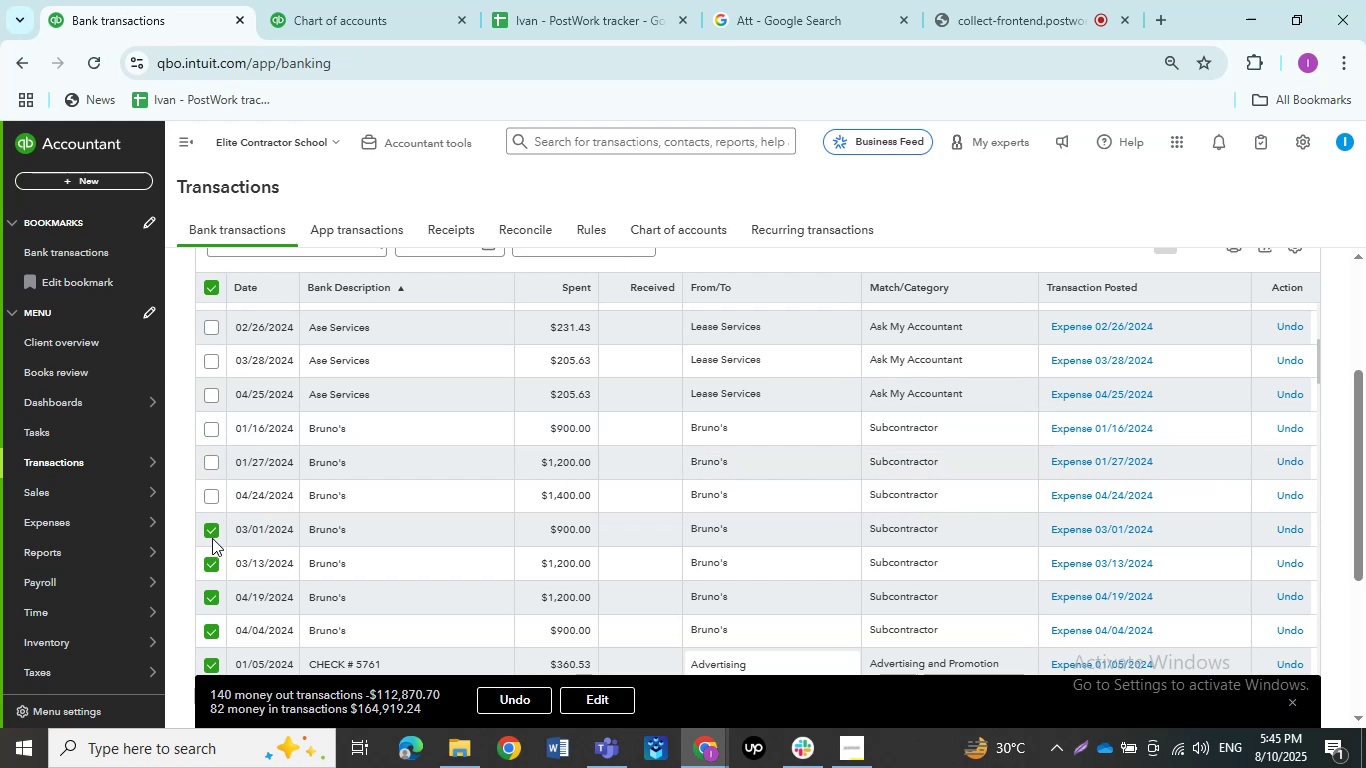 
left_click([212, 538])
 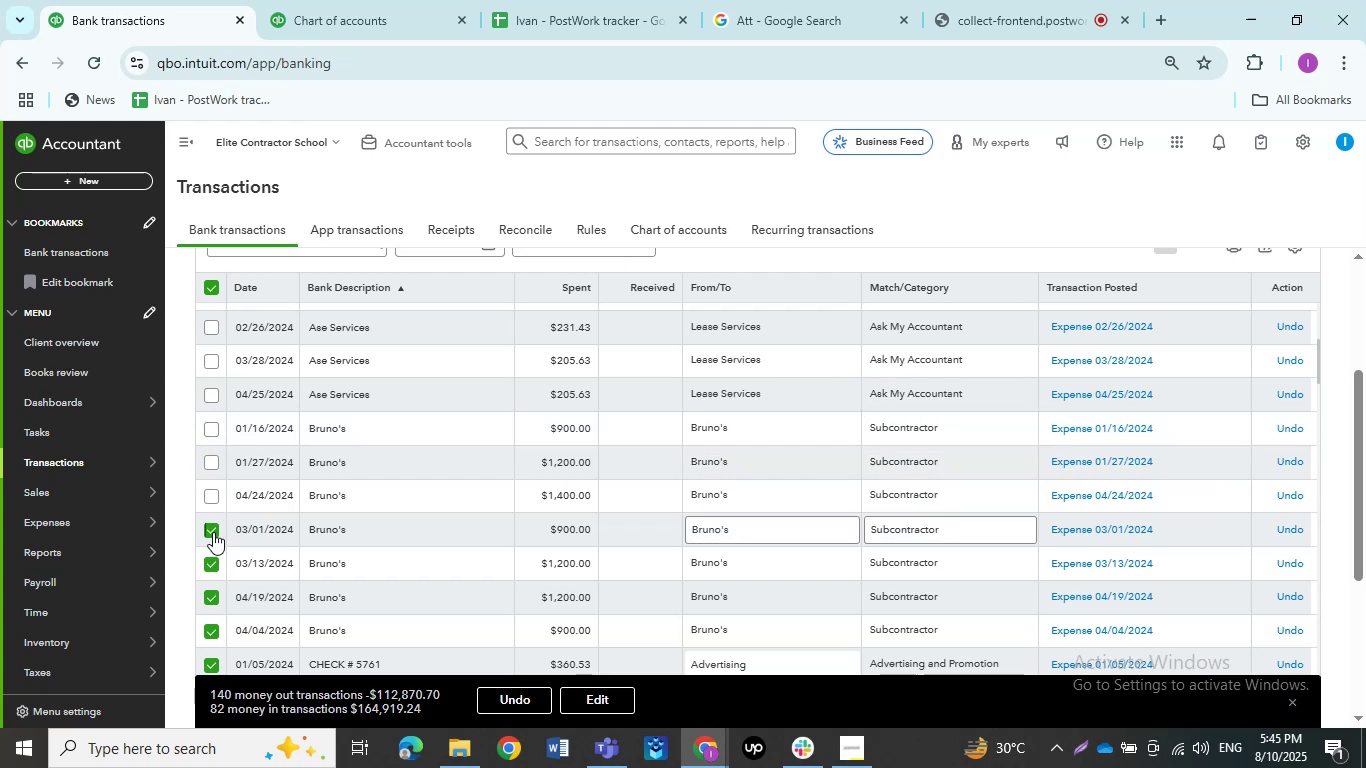 
left_click([213, 532])
 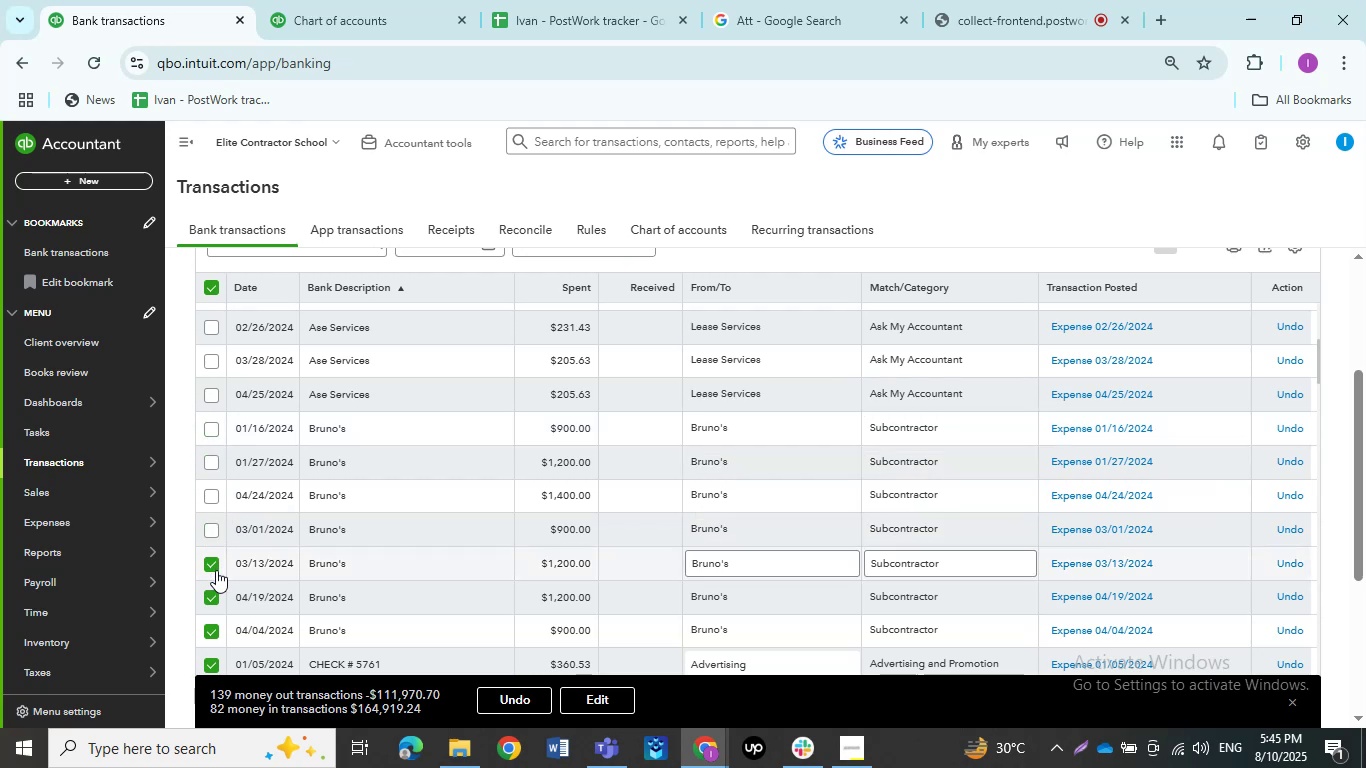 
left_click([216, 570])
 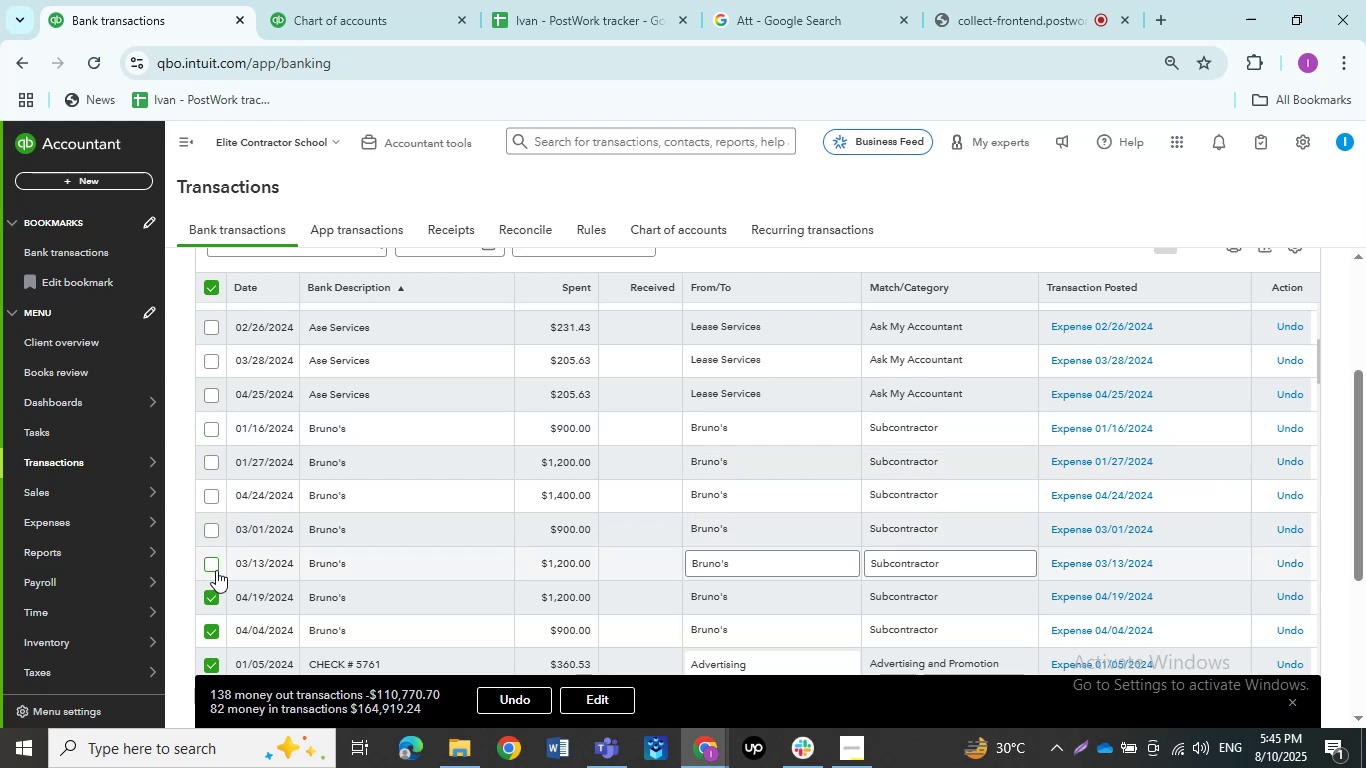 
scroll: coordinate [220, 567], scroll_direction: down, amount: 2.0
 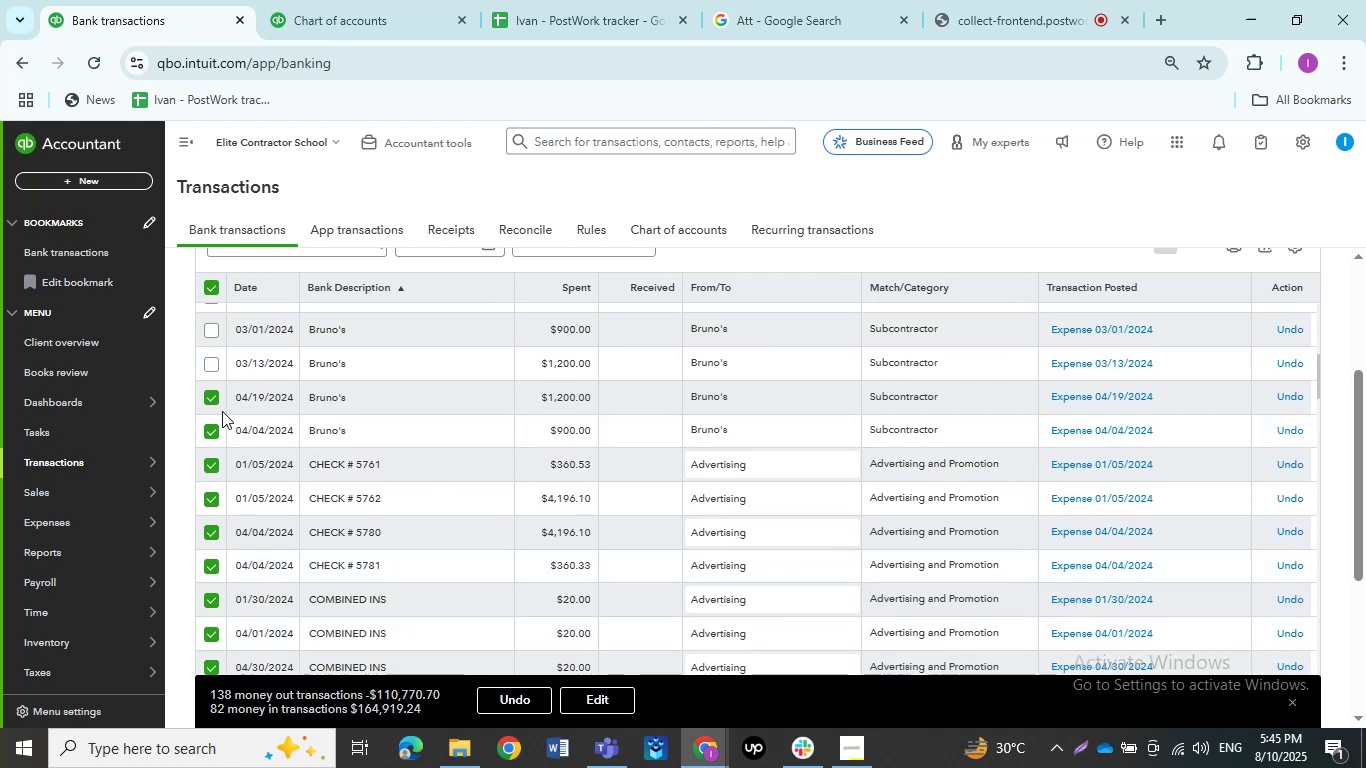 
left_click([213, 404])
 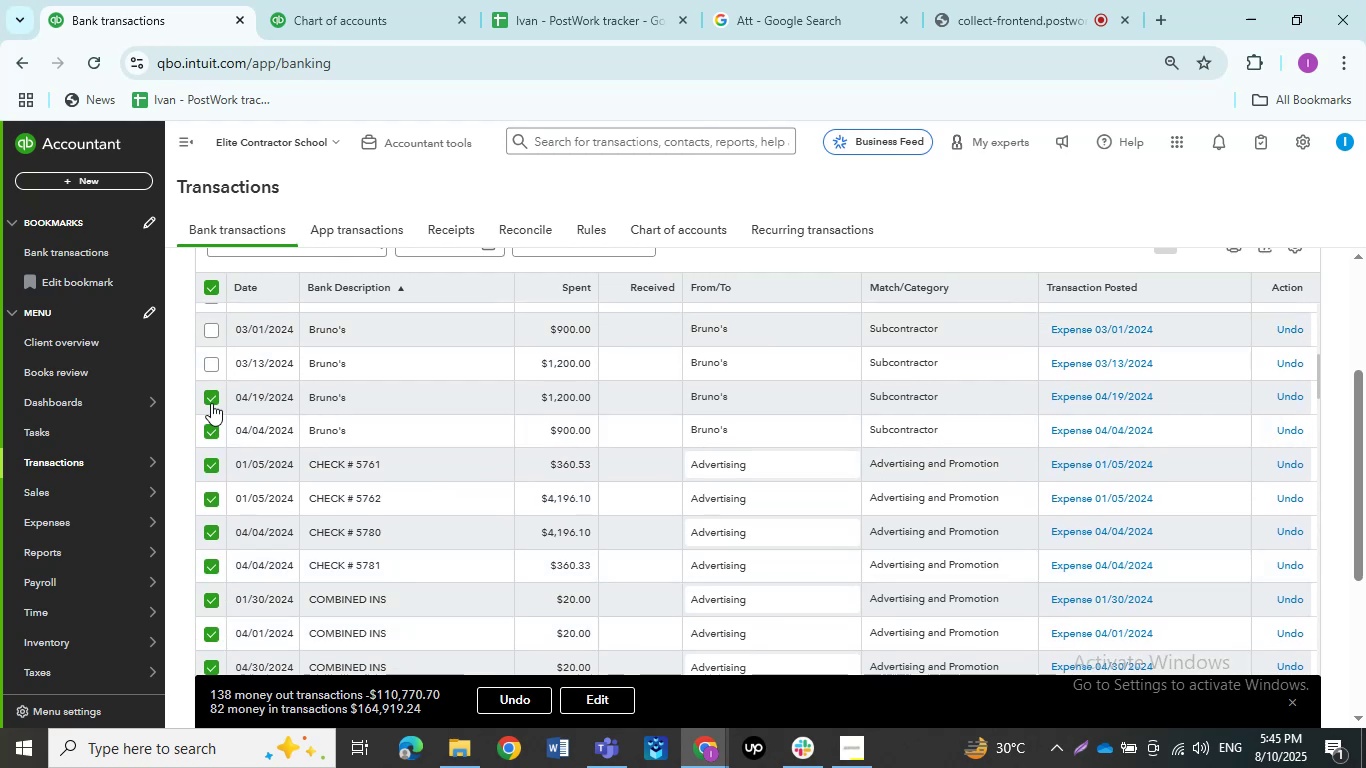 
left_click([211, 403])
 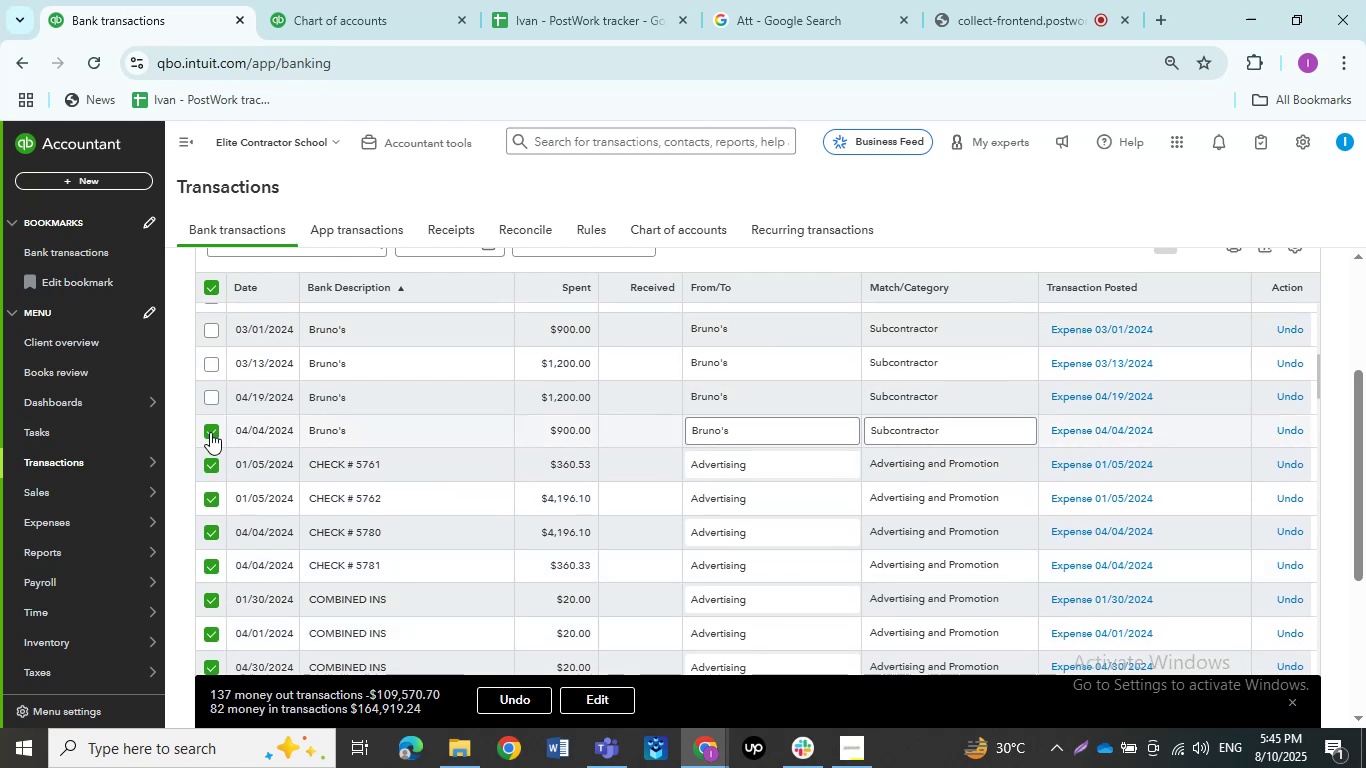 
left_click([210, 432])
 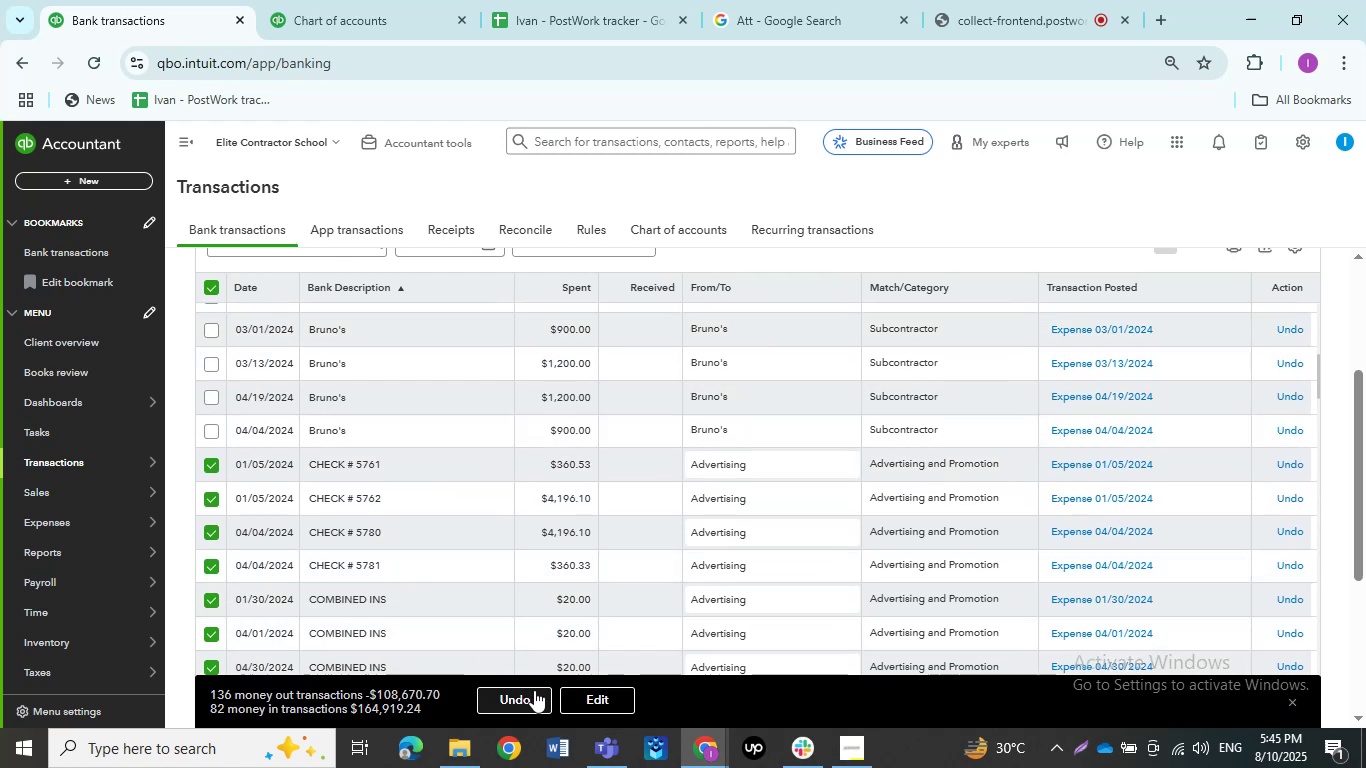 
left_click([526, 696])
 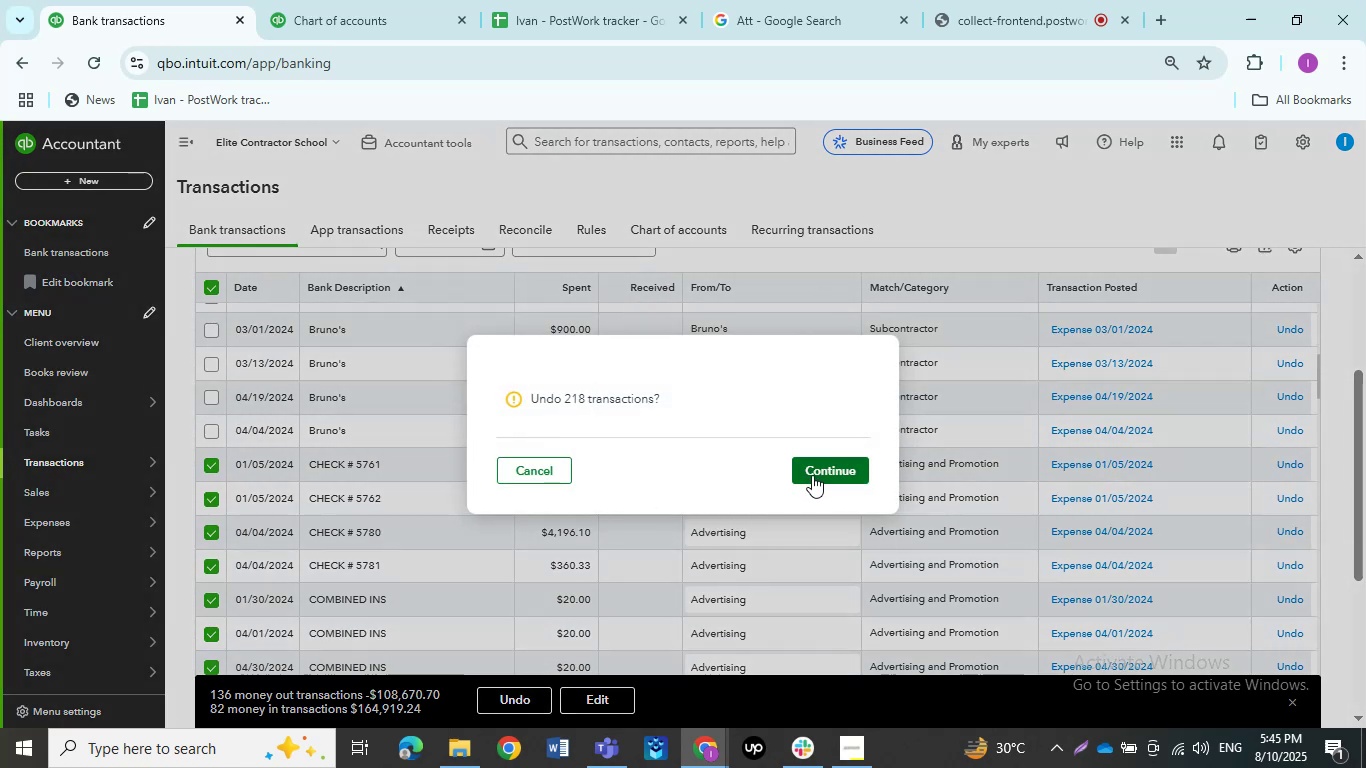 
left_click([814, 477])
 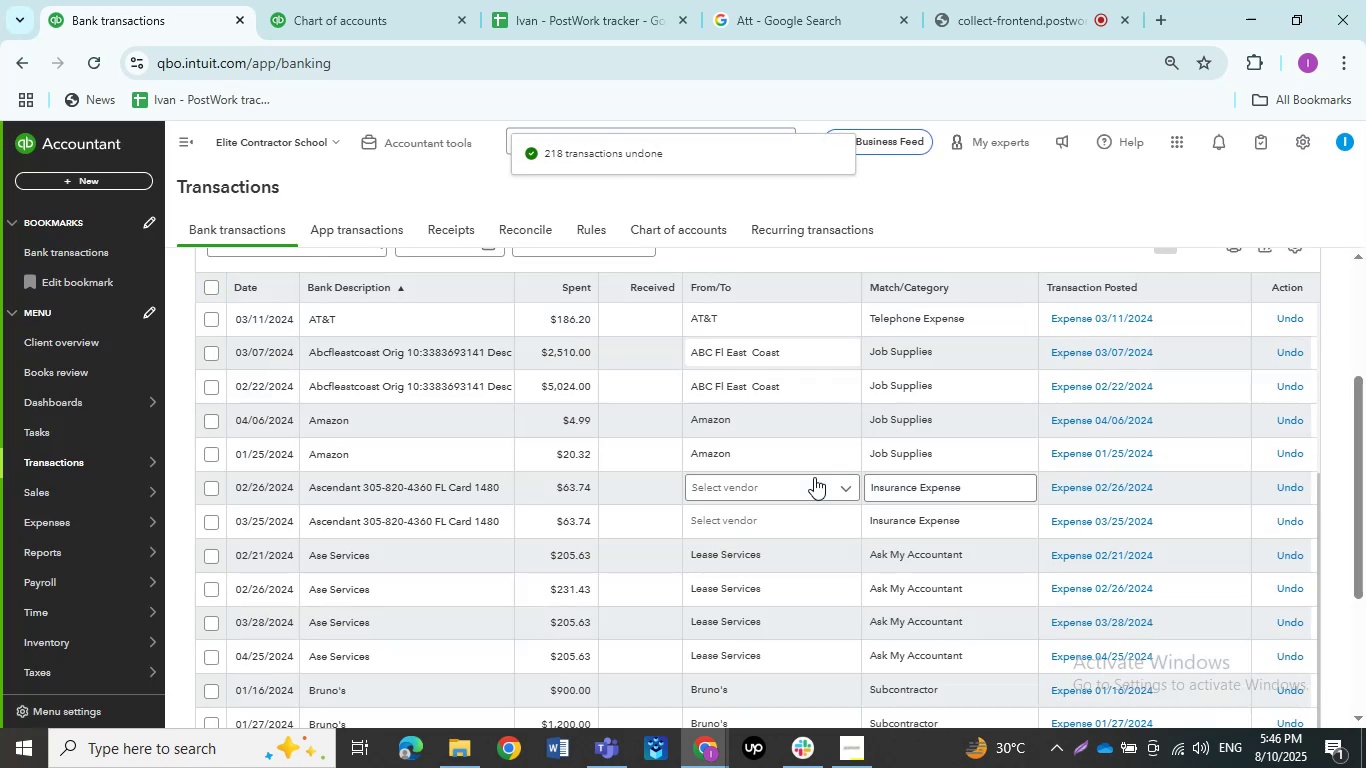 
wait(33.19)
 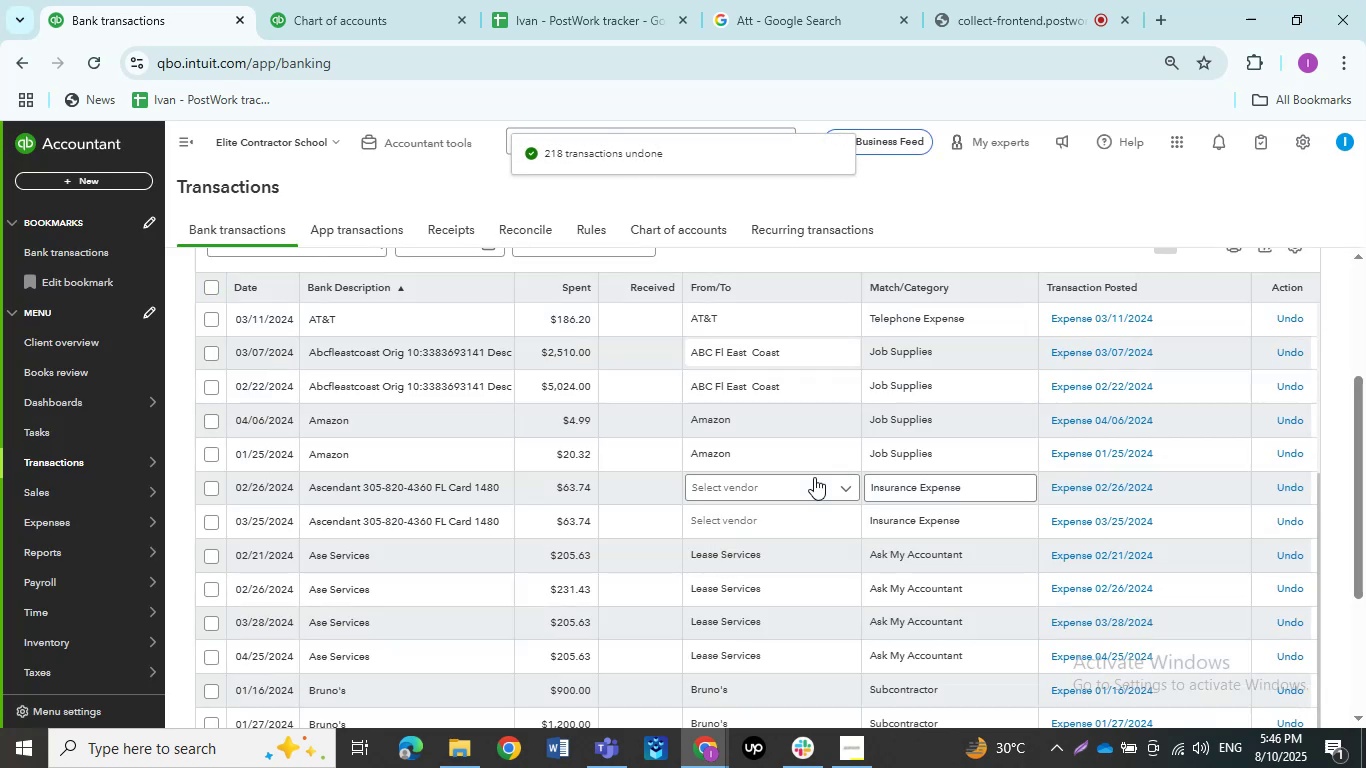 
scroll: coordinate [552, 621], scroll_direction: down, amount: 13.0
 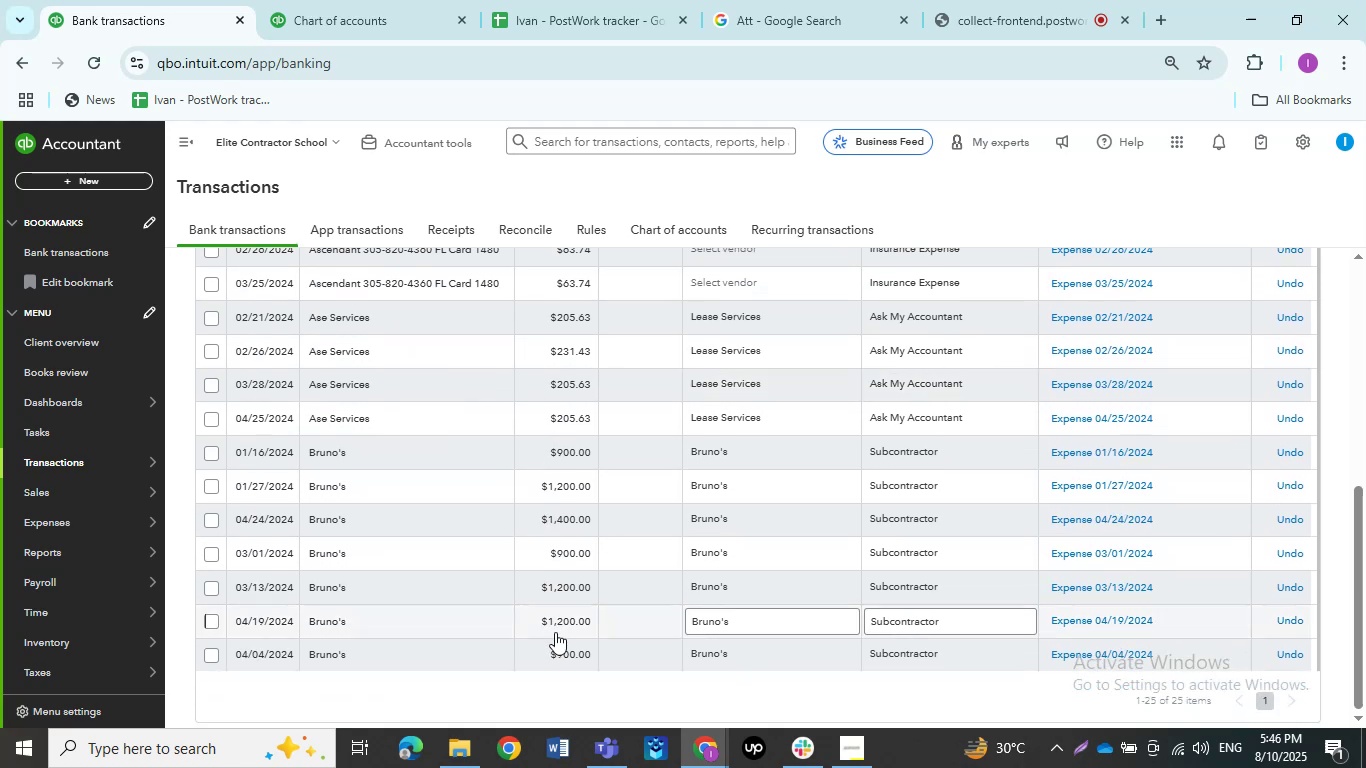 
scroll: coordinate [555, 632], scroll_direction: up, amount: 12.0
 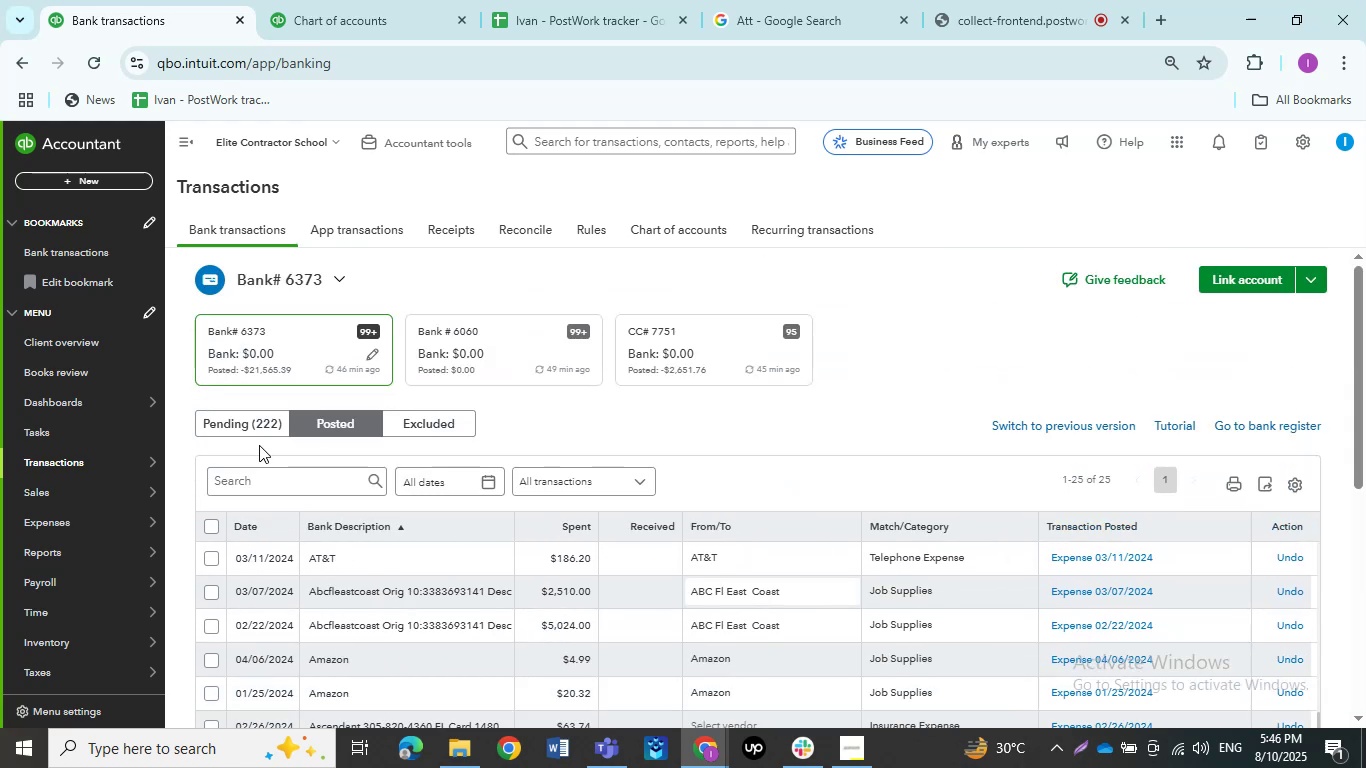 
left_click([254, 435])
 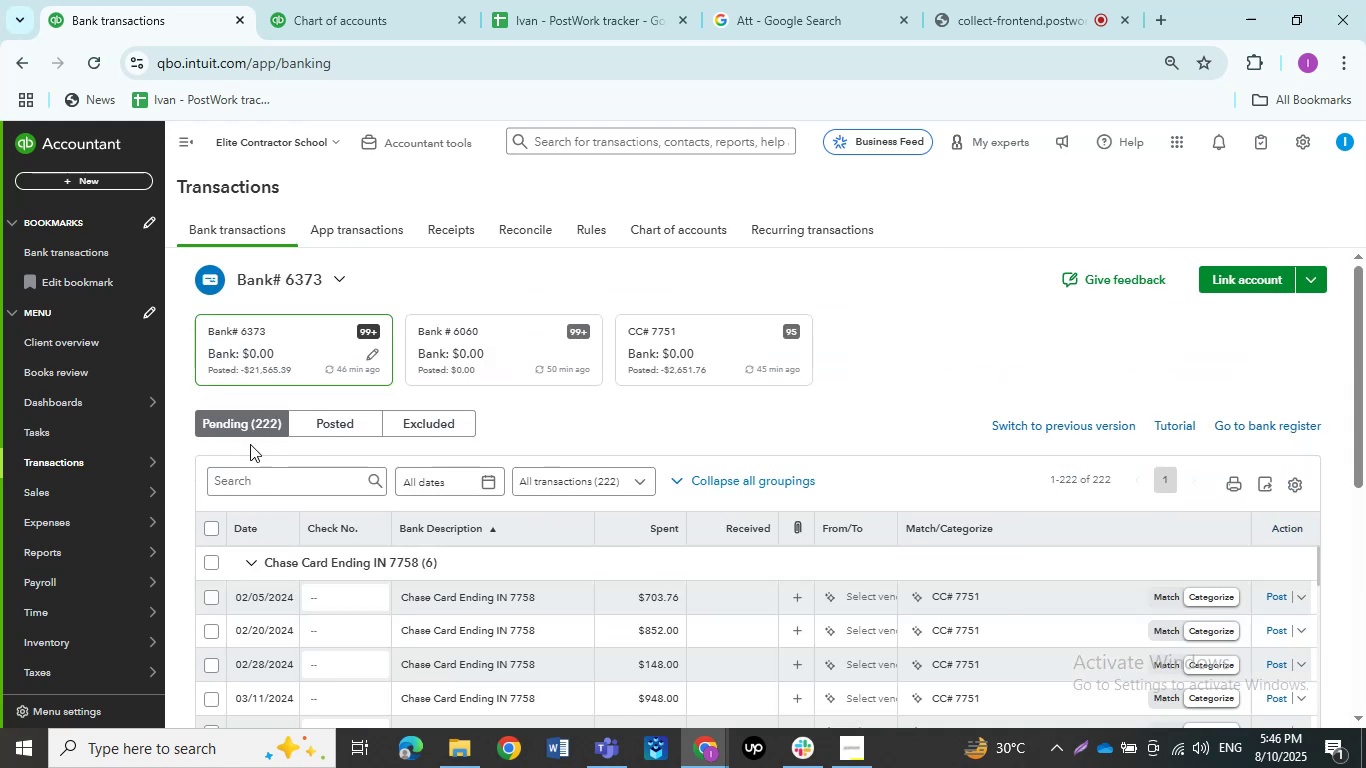 
wait(6.42)
 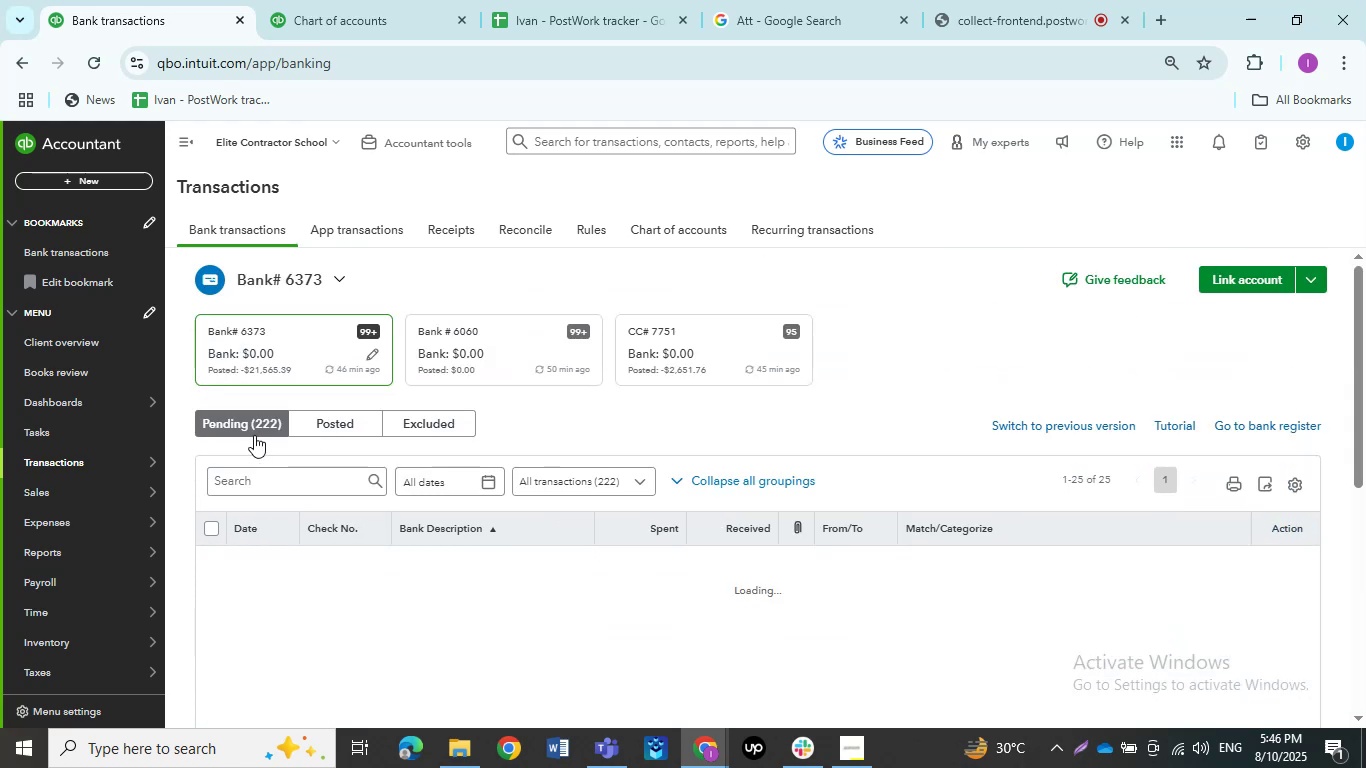 
scroll: coordinate [489, 570], scroll_direction: down, amount: 2.0
 